 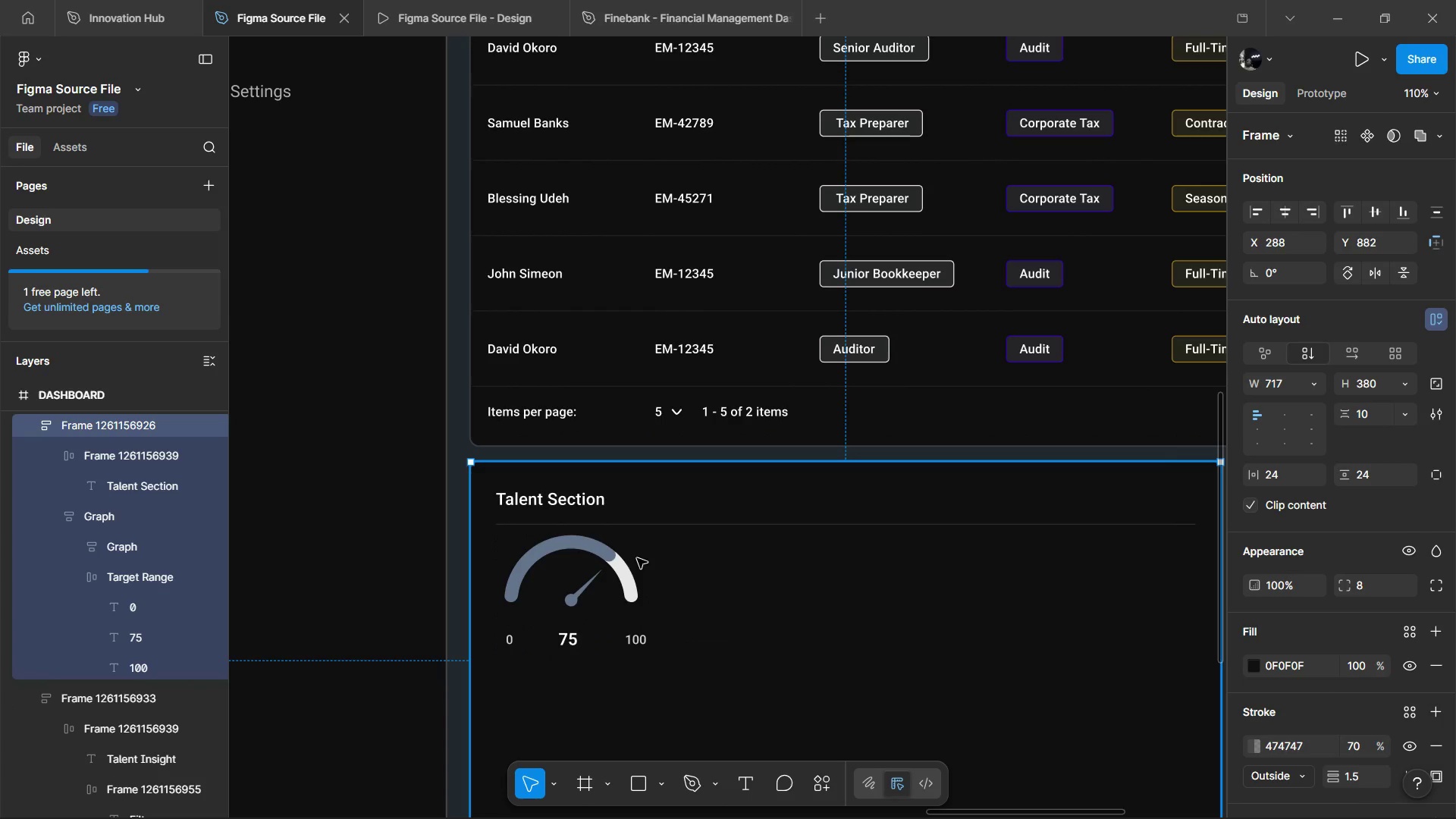 
hold_key(key=ControlLeft, duration=1.2)
left_click([639, 639])
 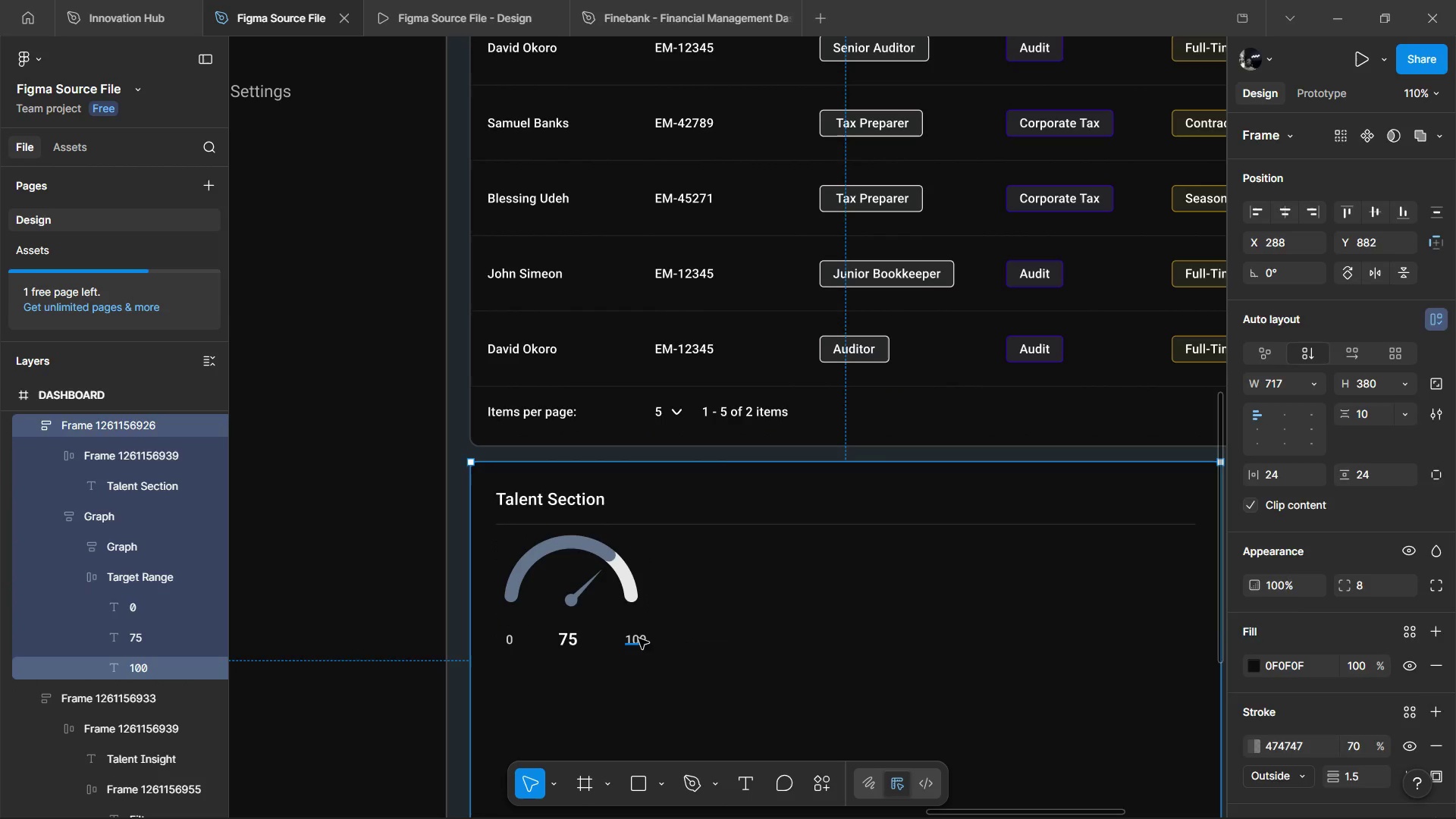 
double_click([640, 640])
 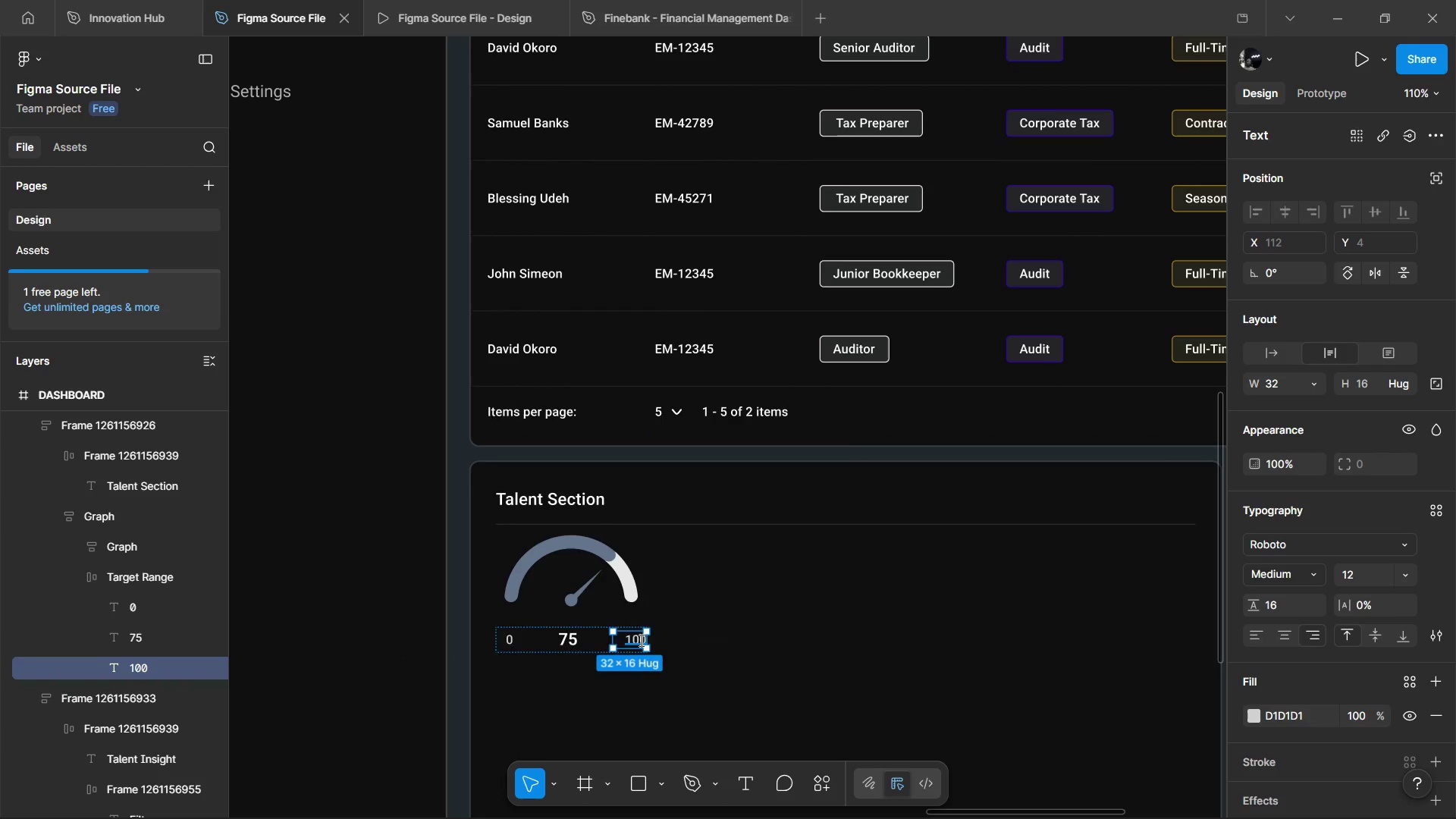 
hold_key(key=ControlLeft, duration=7.2)
 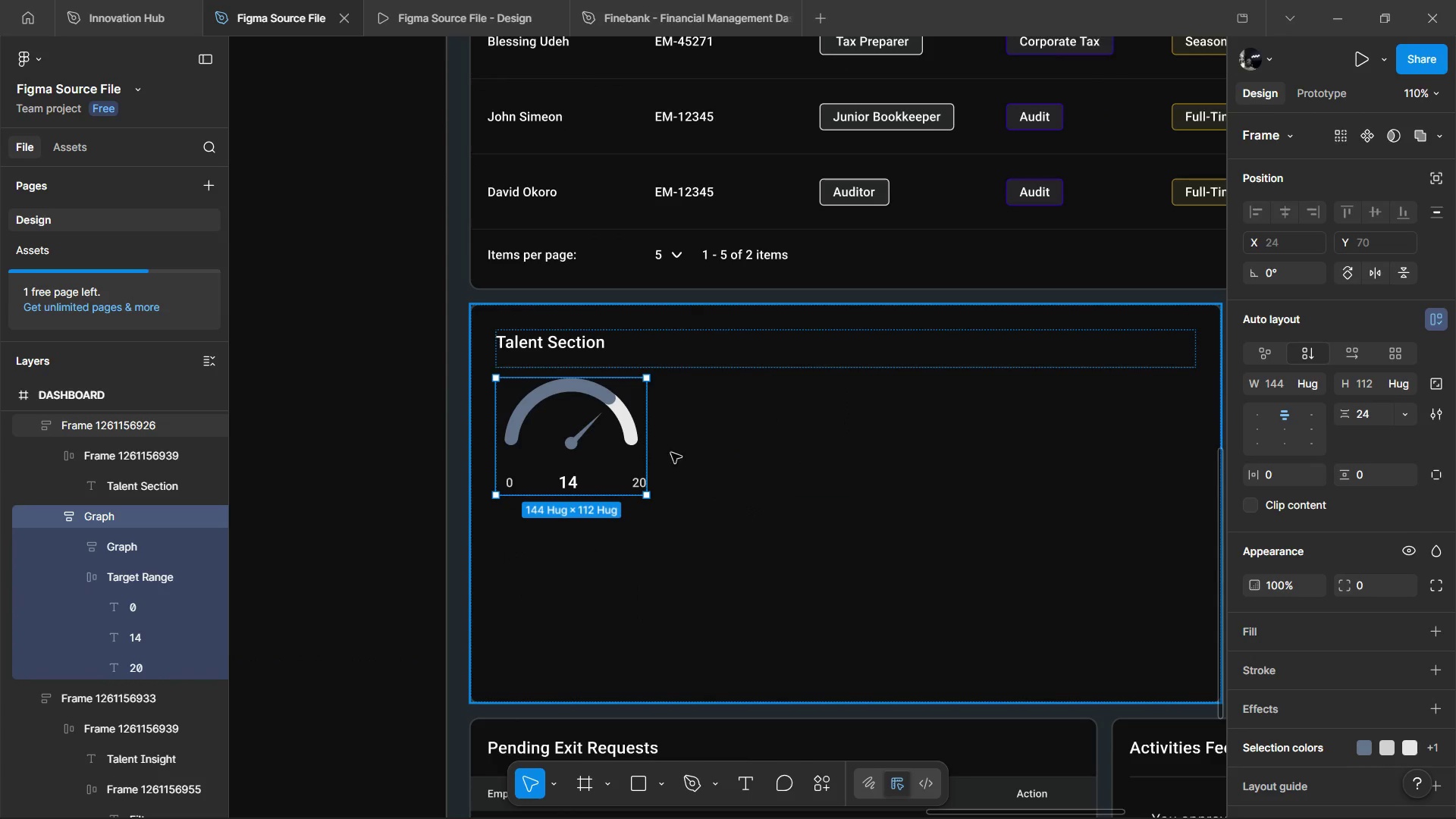 
type(20)
 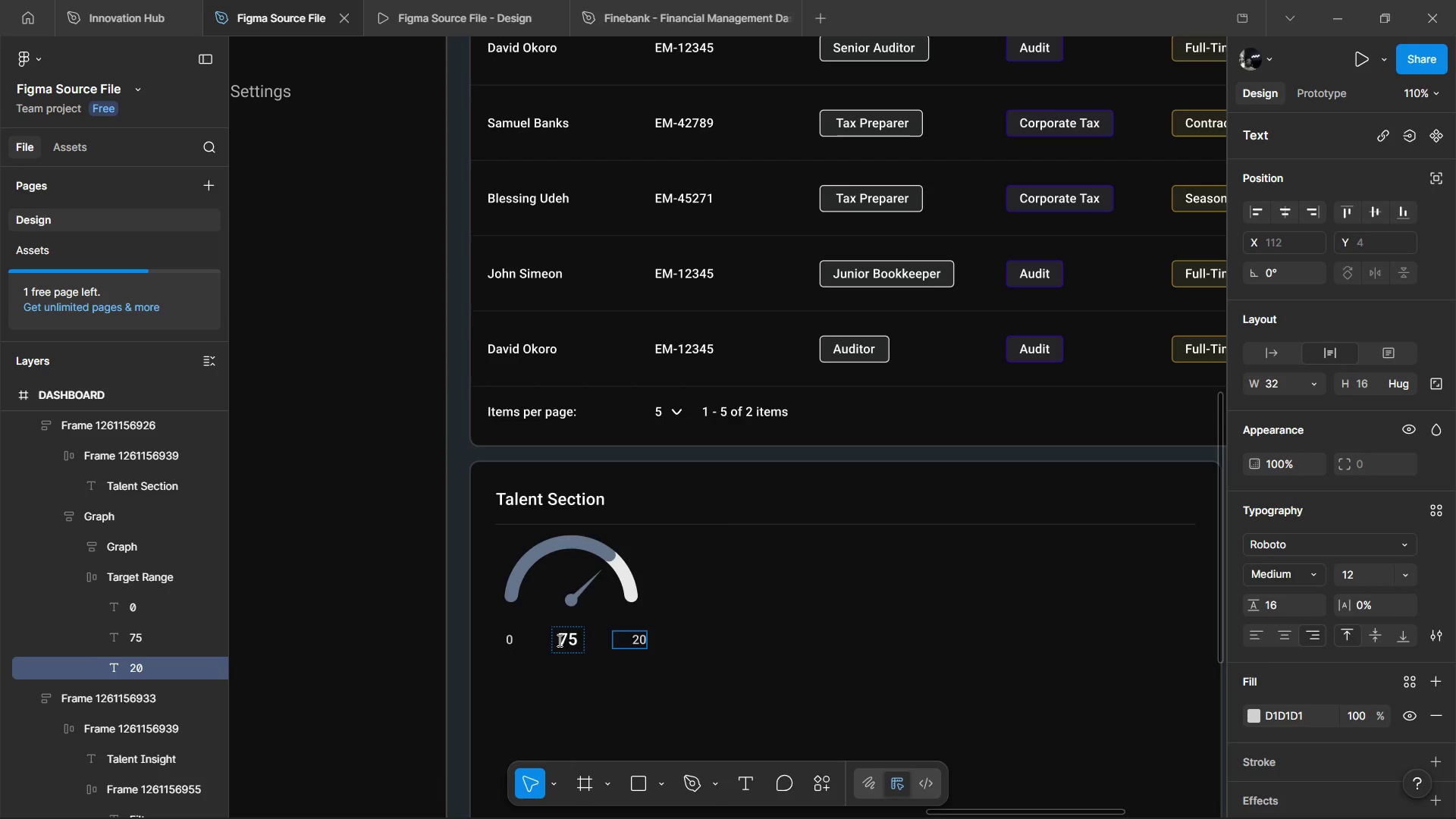 
double_click([558, 640])
 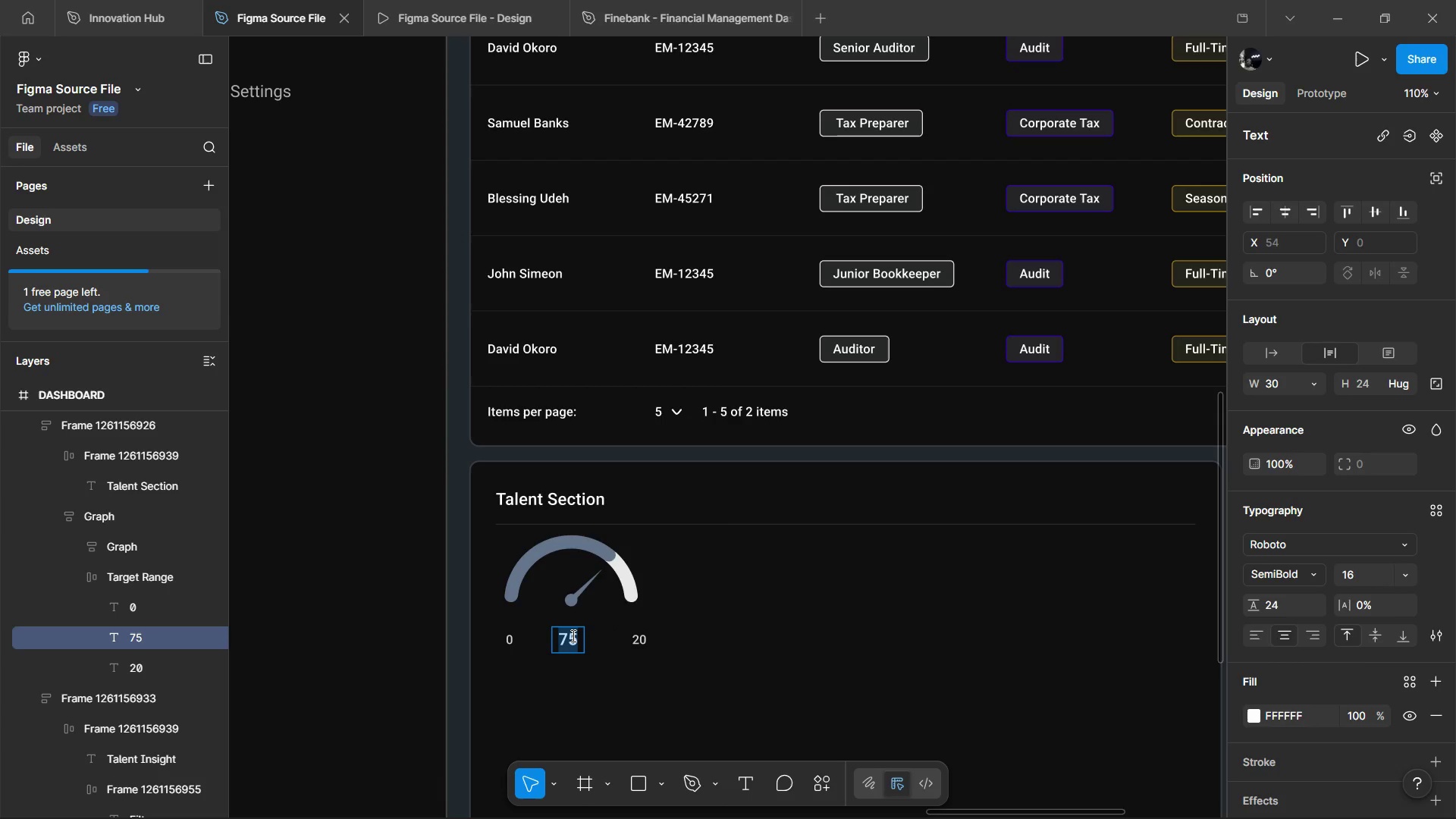 
type(14)
 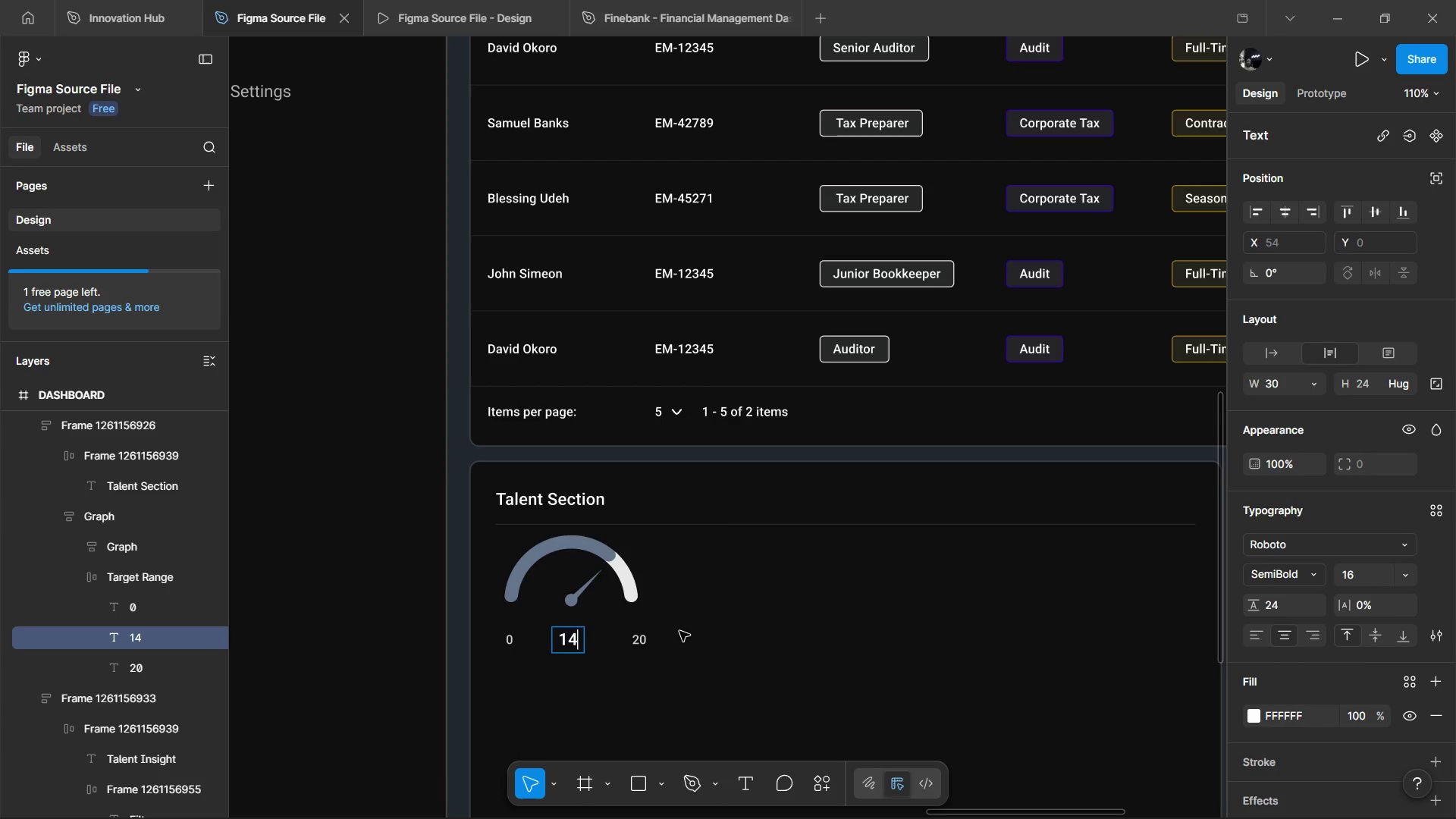 
left_click([679, 631])
 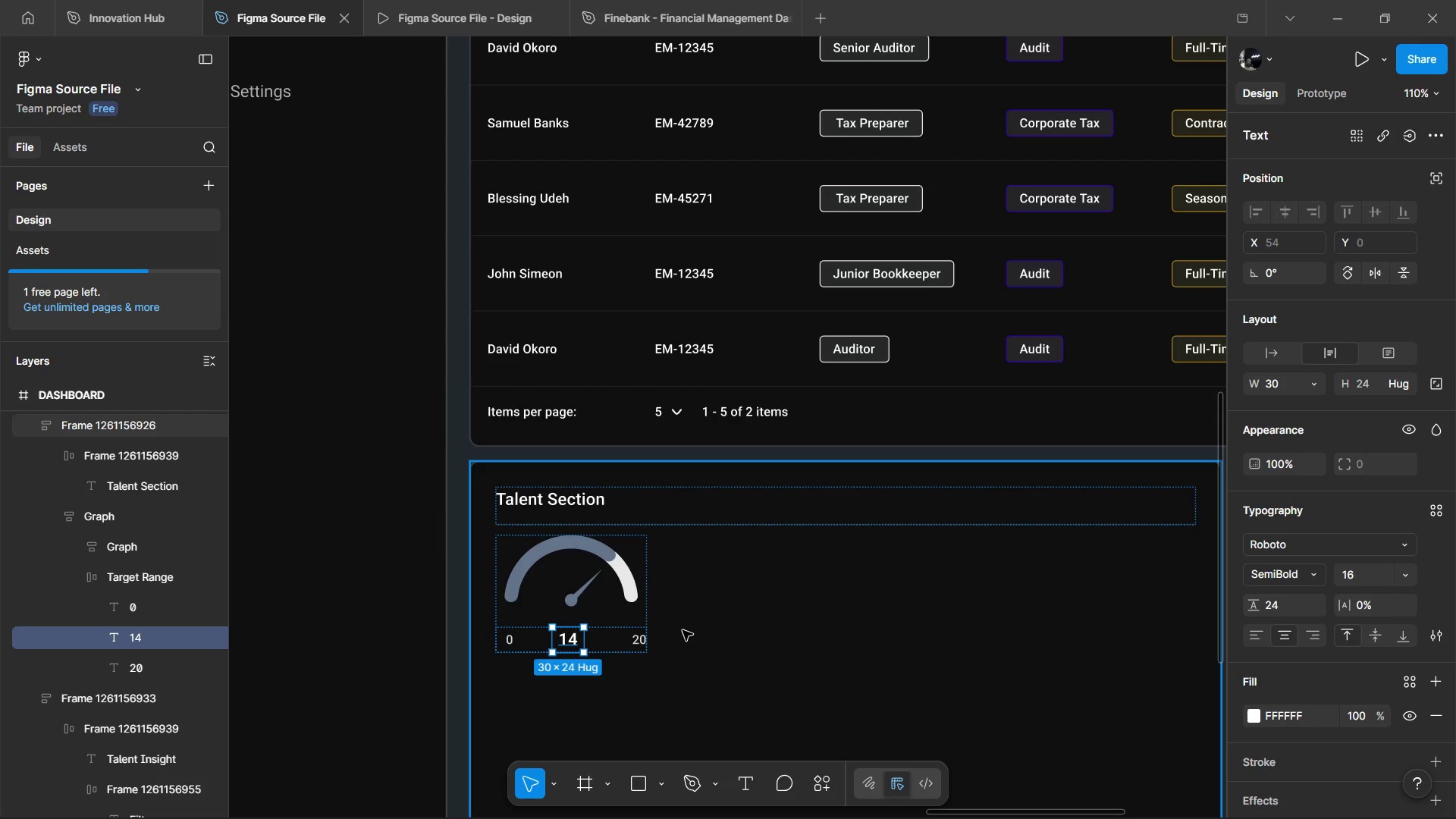 
left_click([682, 630])
 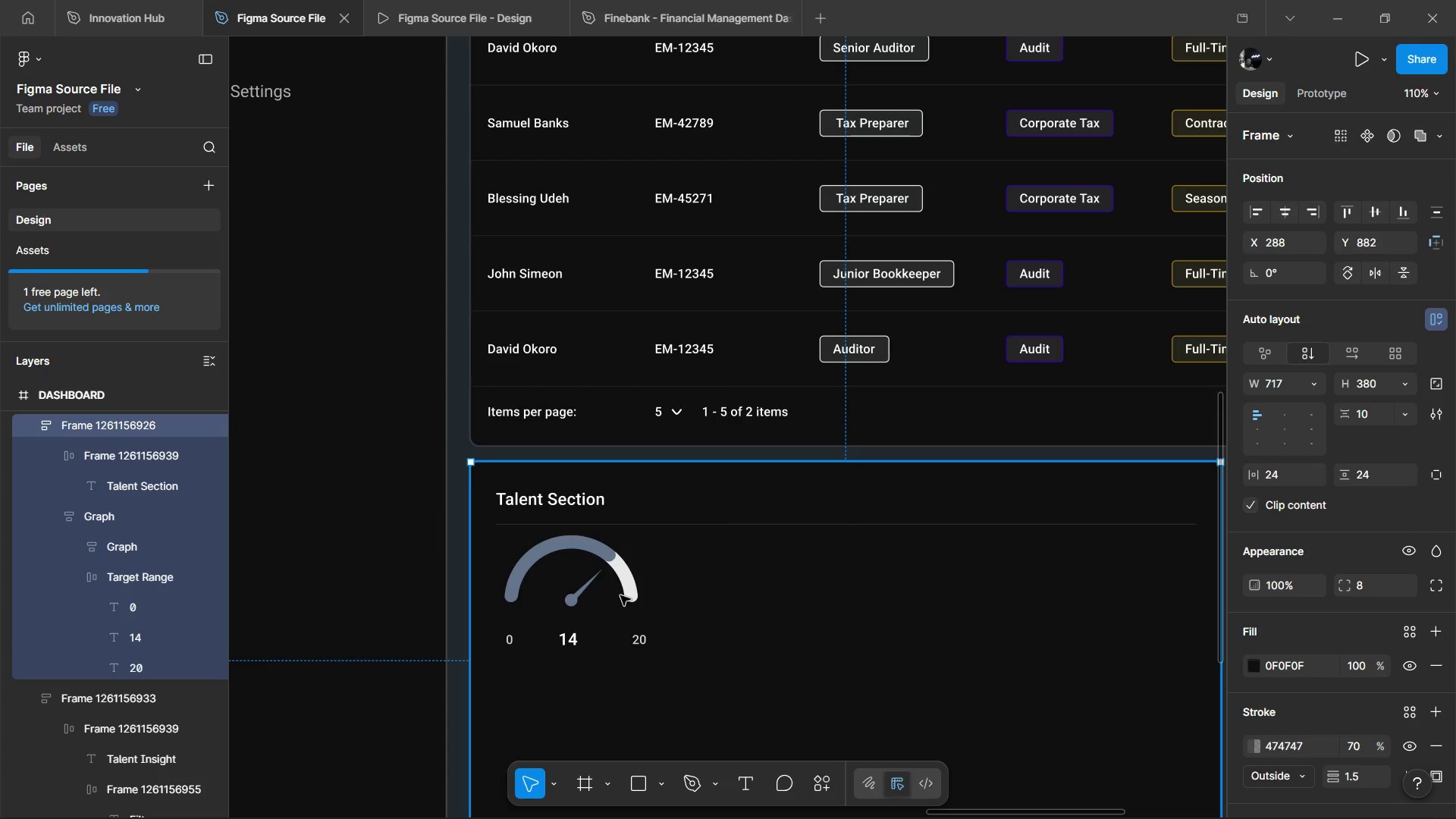 
double_click([620, 595])
 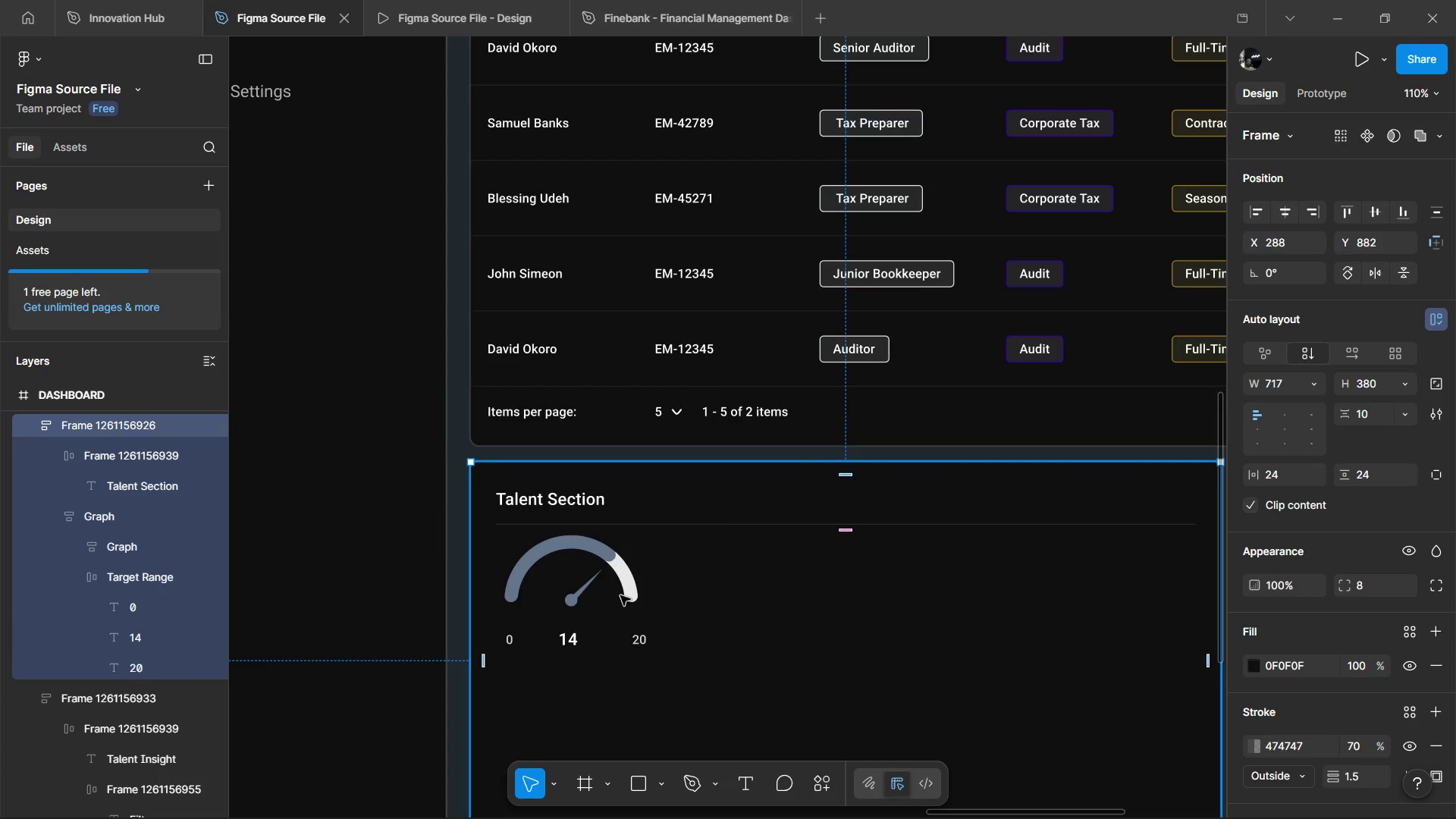 
triple_click([620, 595])
 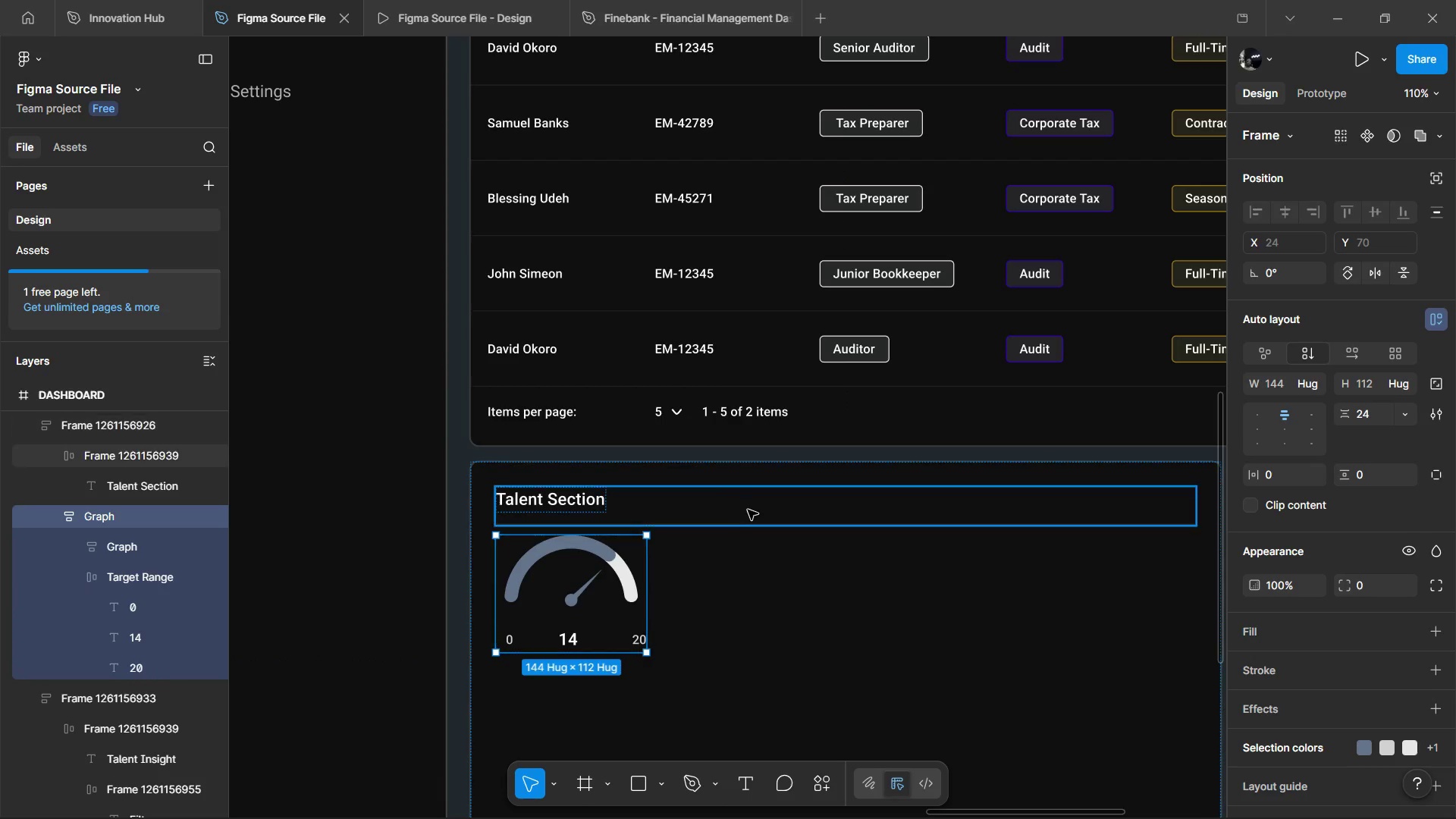 
hold_key(key=ControlLeft, duration=0.61)
scroll: coordinate [748, 508], scroll_direction: down, amount: 3.0
 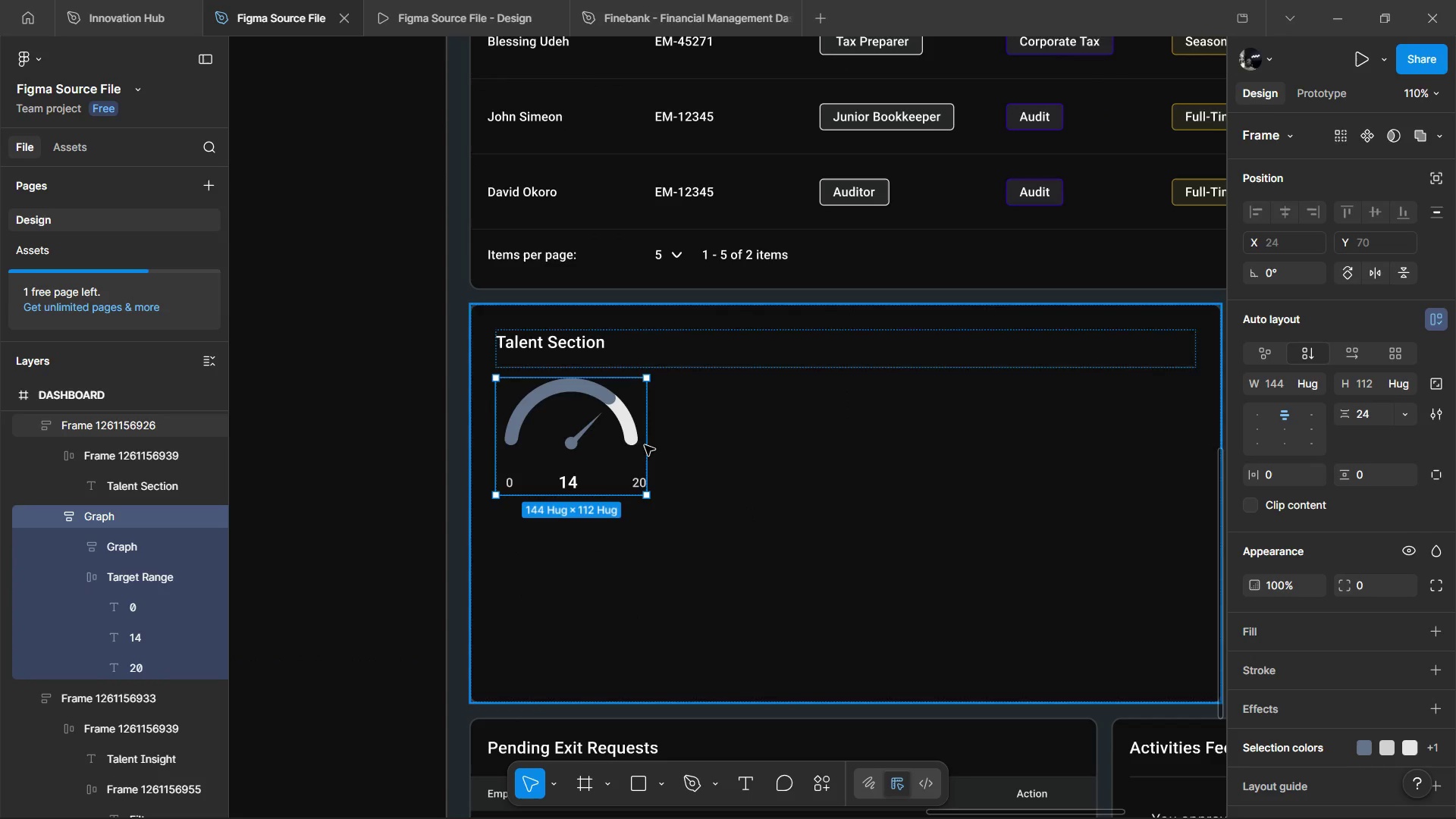 
left_click_drag(start_coordinate=[619, 442], to_coordinate=[839, 585])
 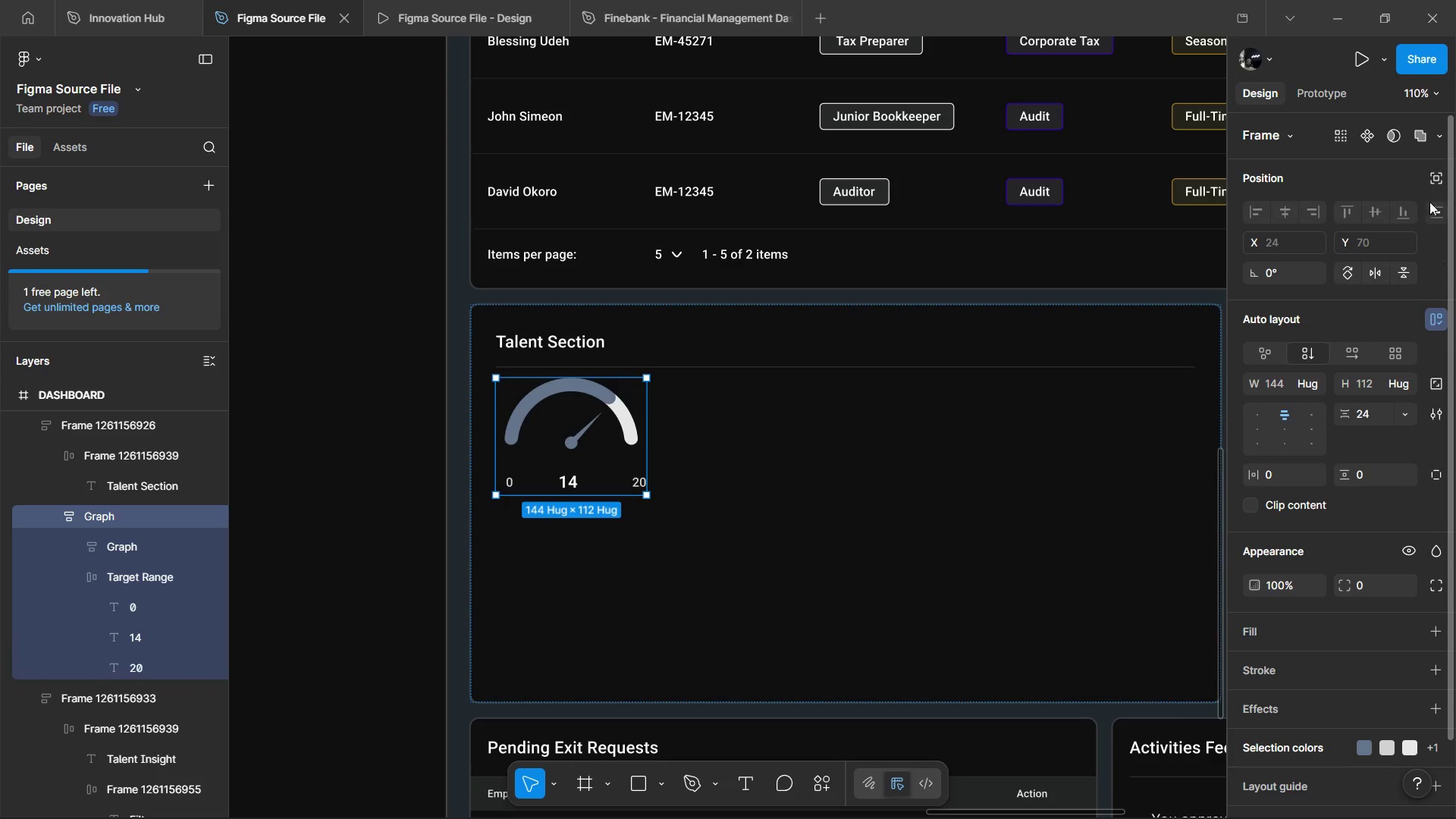 
left_click([1439, 169])
 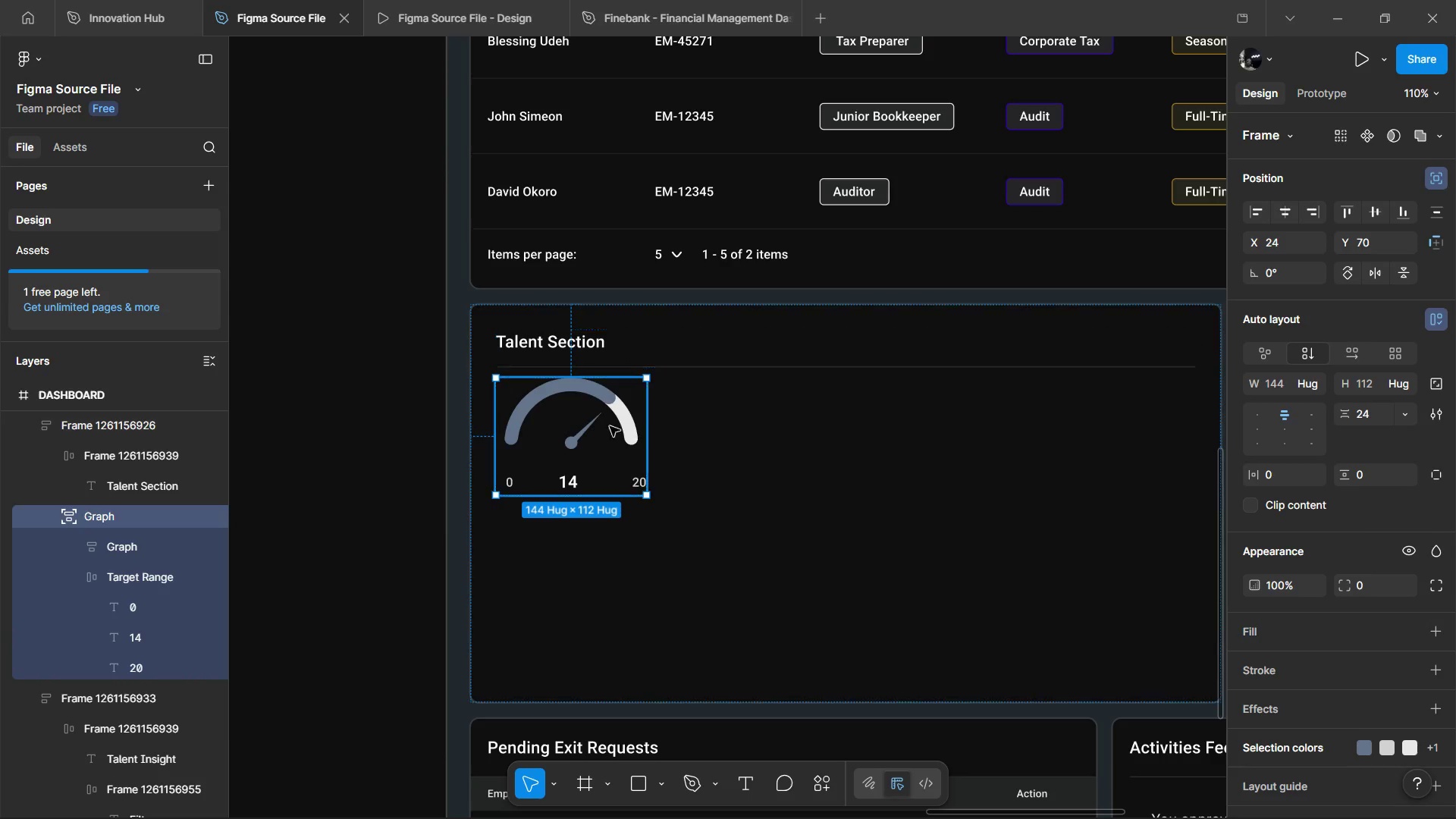 
left_click_drag(start_coordinate=[582, 426], to_coordinate=[1118, 608])
 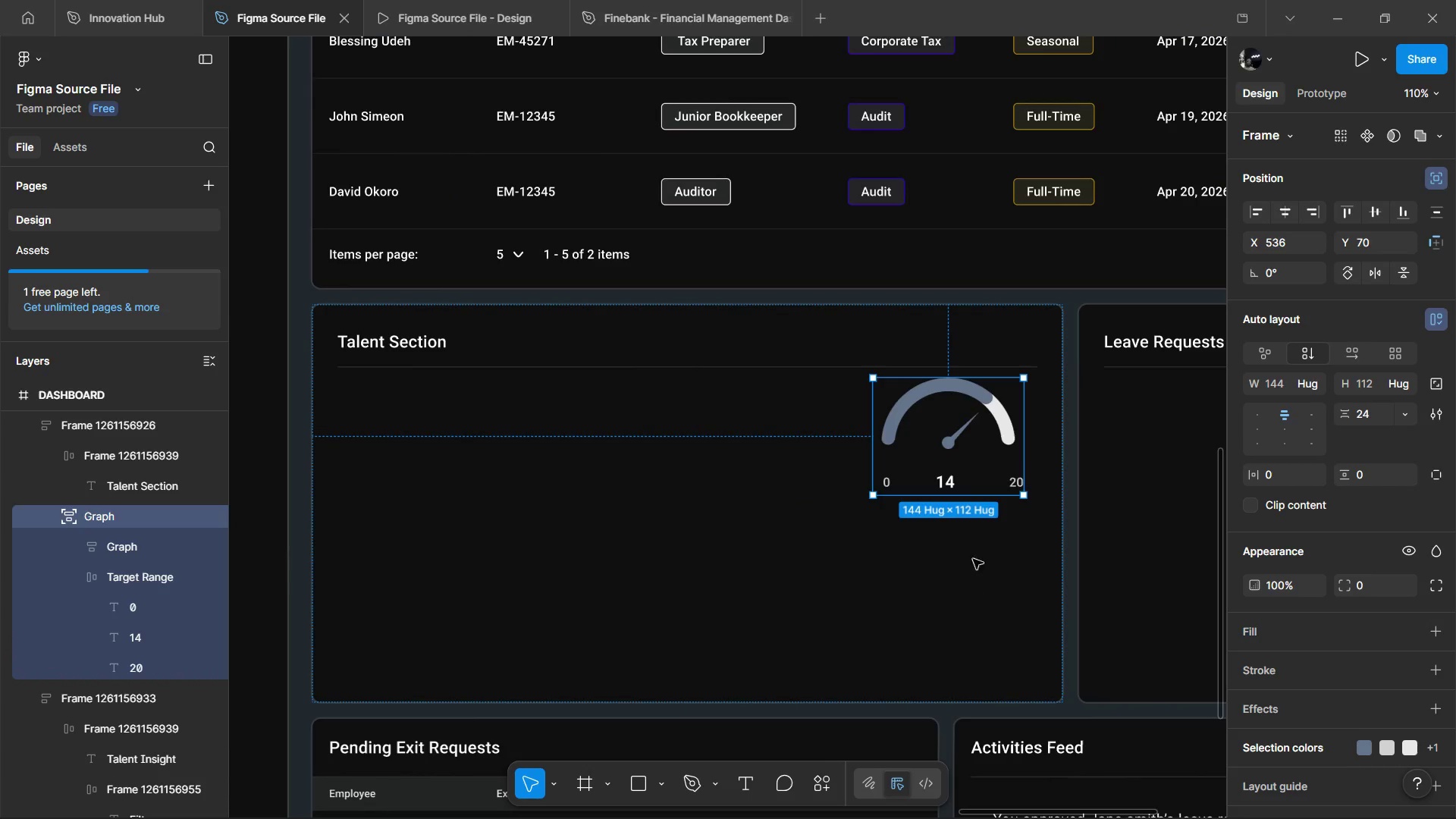 
hold_key(key=ShiftLeft, duration=0.72)
scroll: coordinate [971, 583], scroll_direction: down, amount: 4.0
 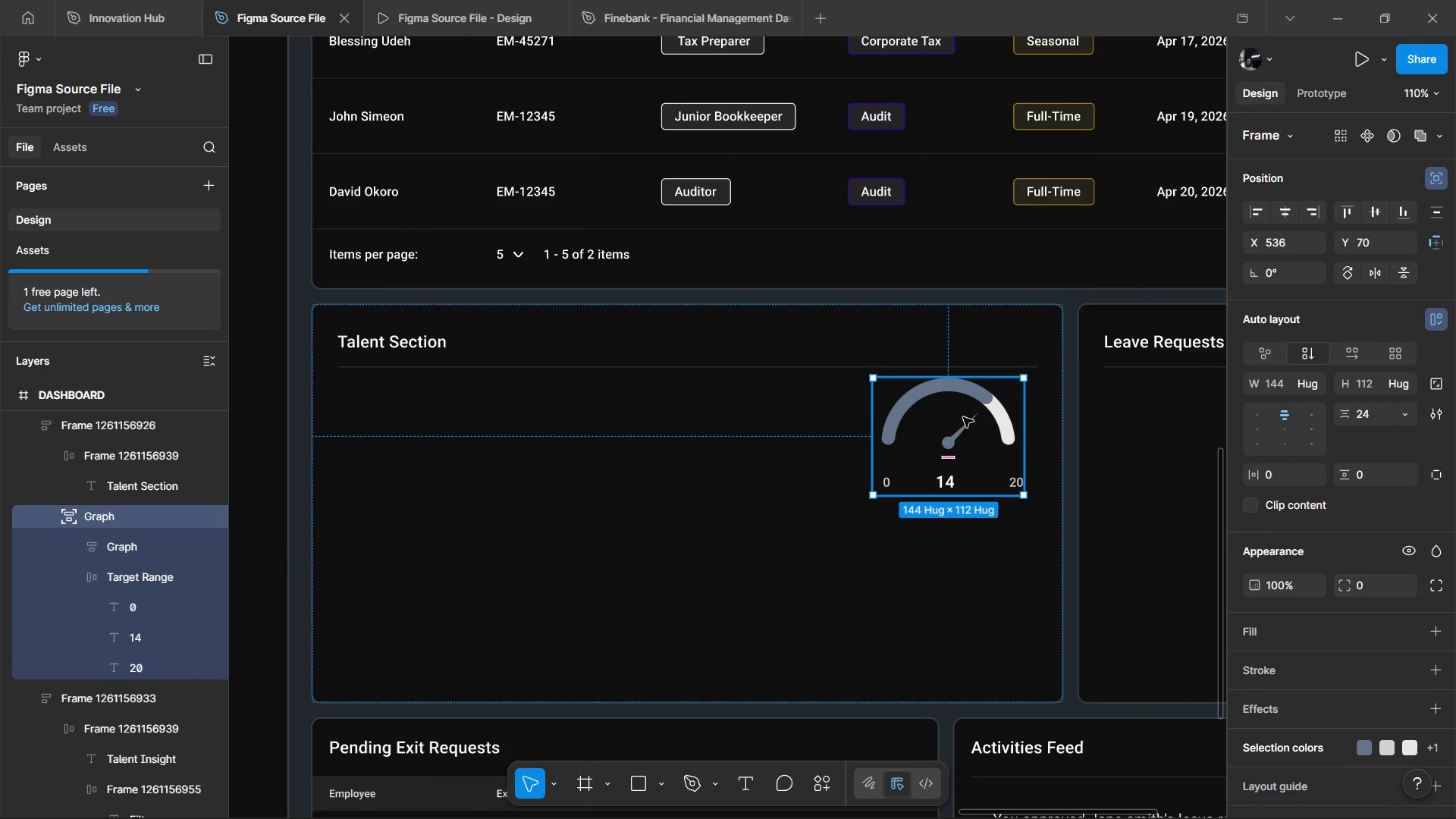 
left_click_drag(start_coordinate=[962, 421], to_coordinate=[985, 641])
 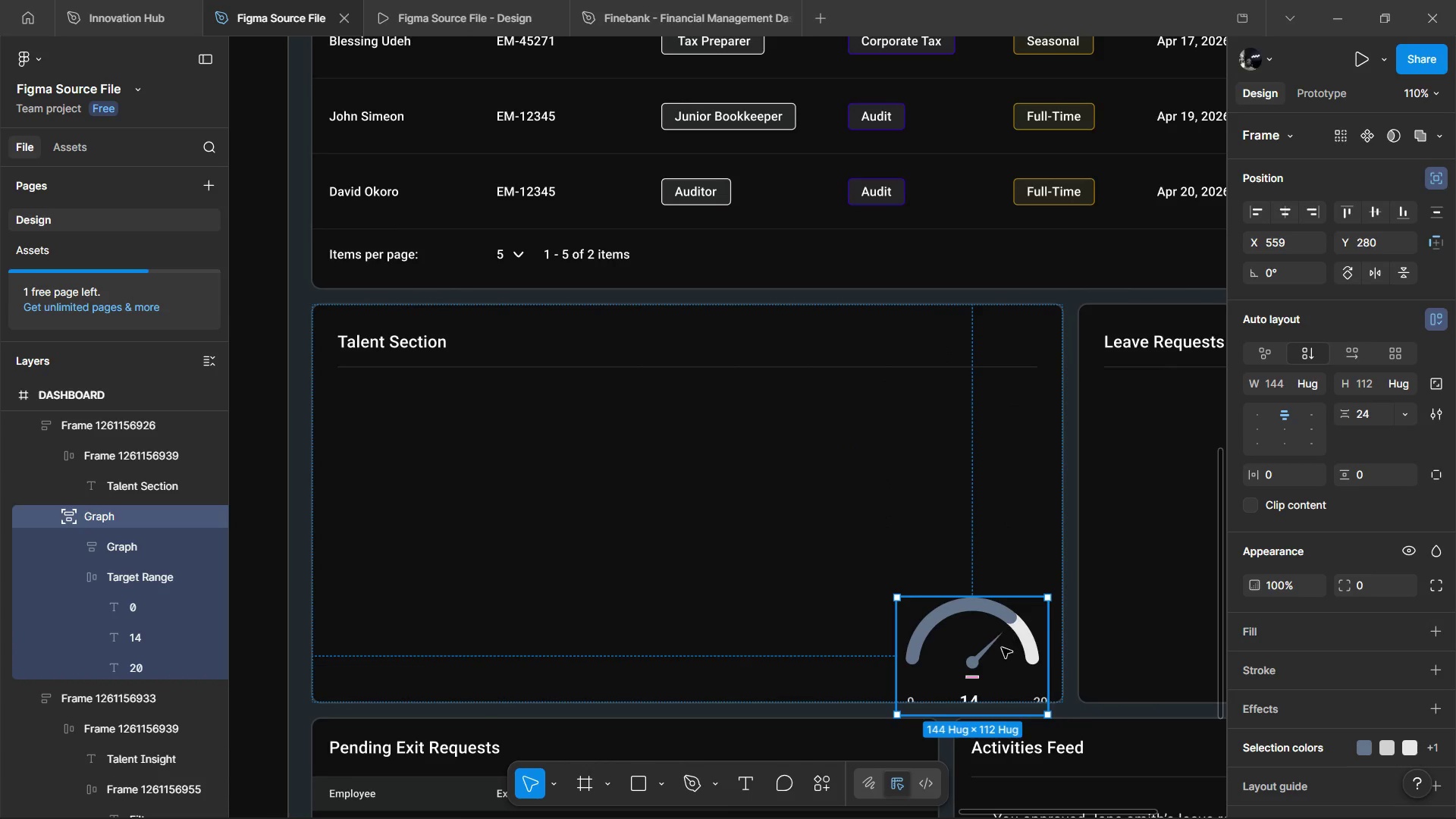 
left_click_drag(start_coordinate=[1002, 648], to_coordinate=[1008, 617])
 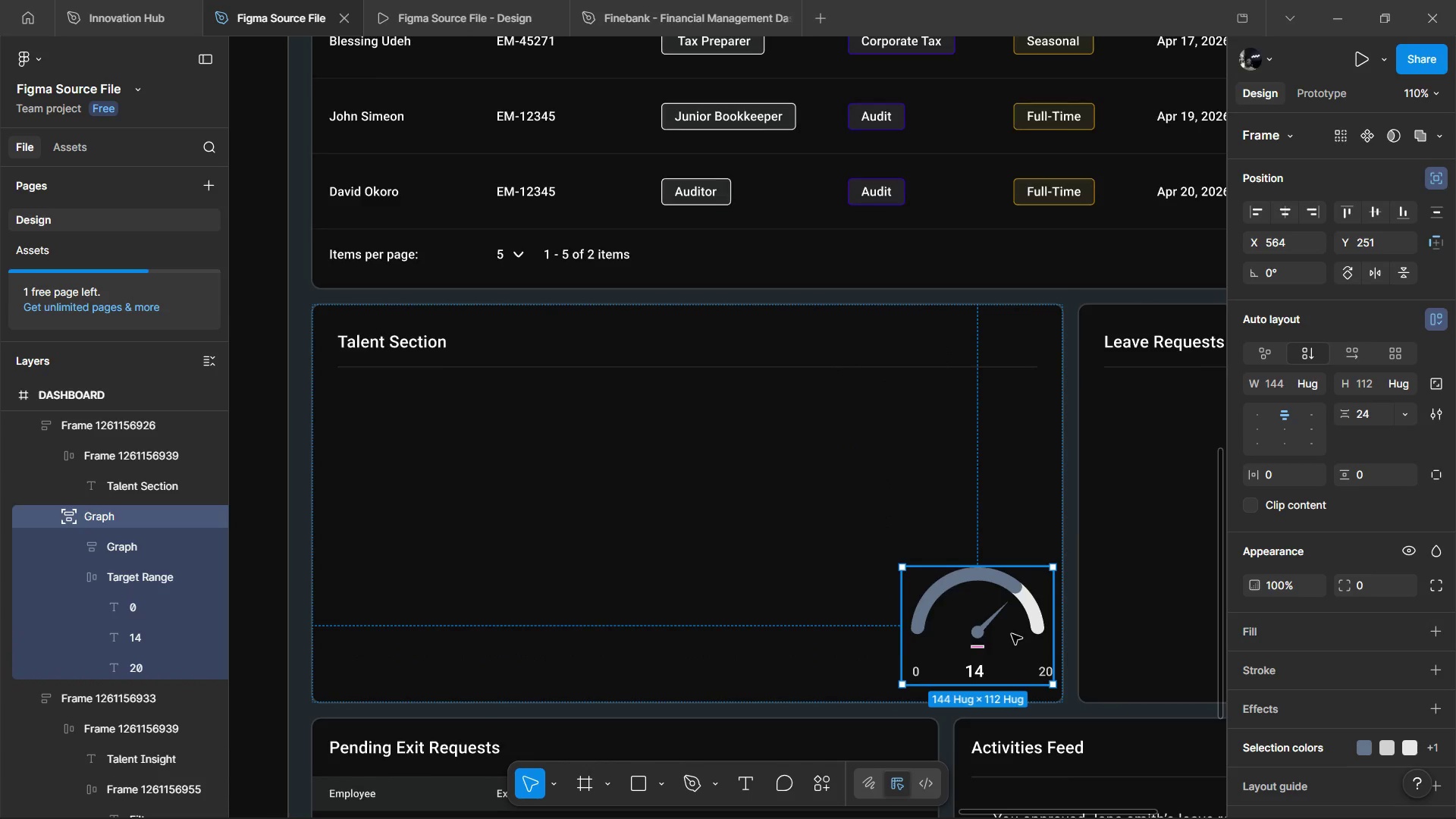 
left_click_drag(start_coordinate=[1012, 634], to_coordinate=[1006, 639])
 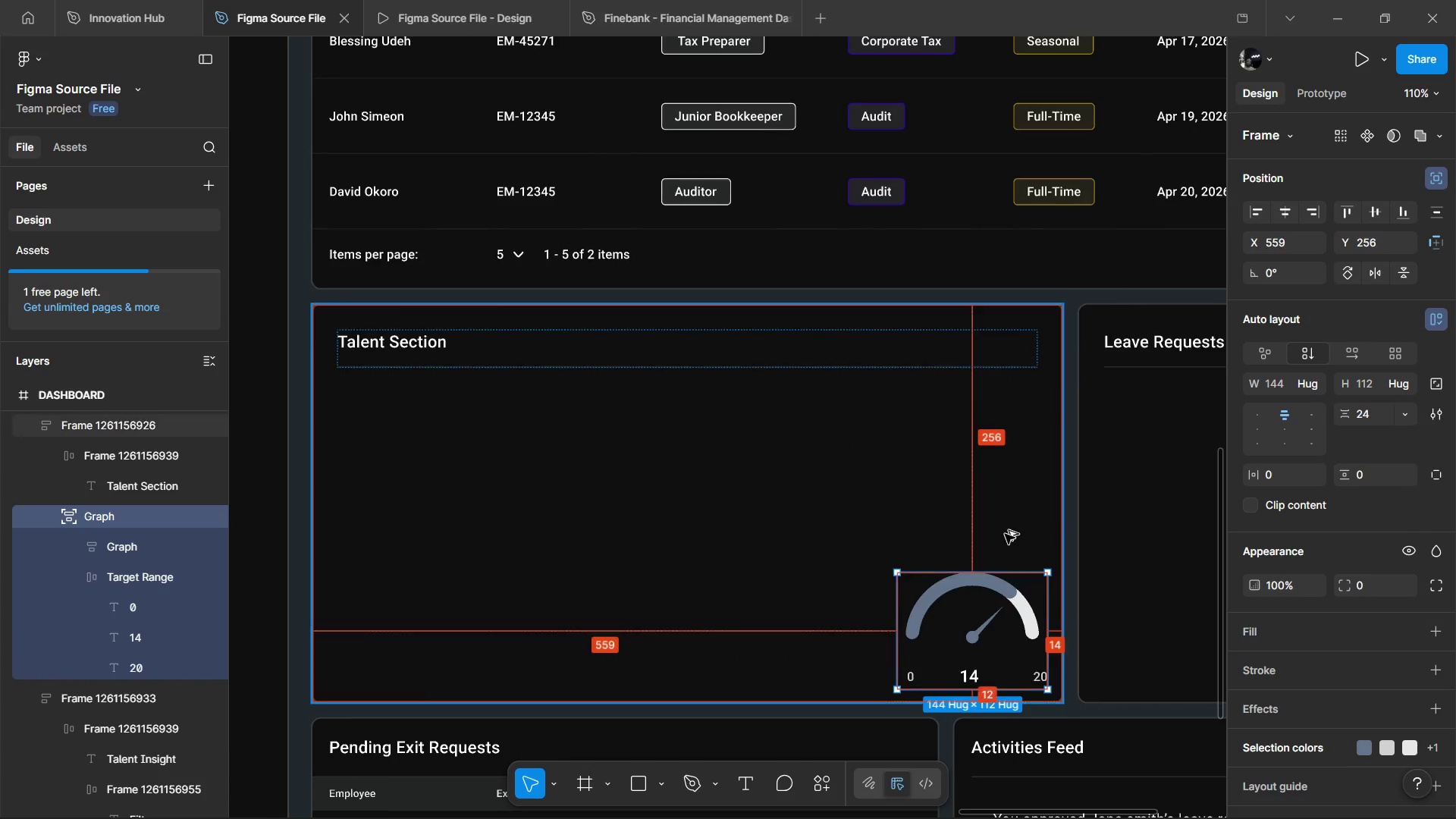 
hold_key(key=AltLeft, duration=1.51)
 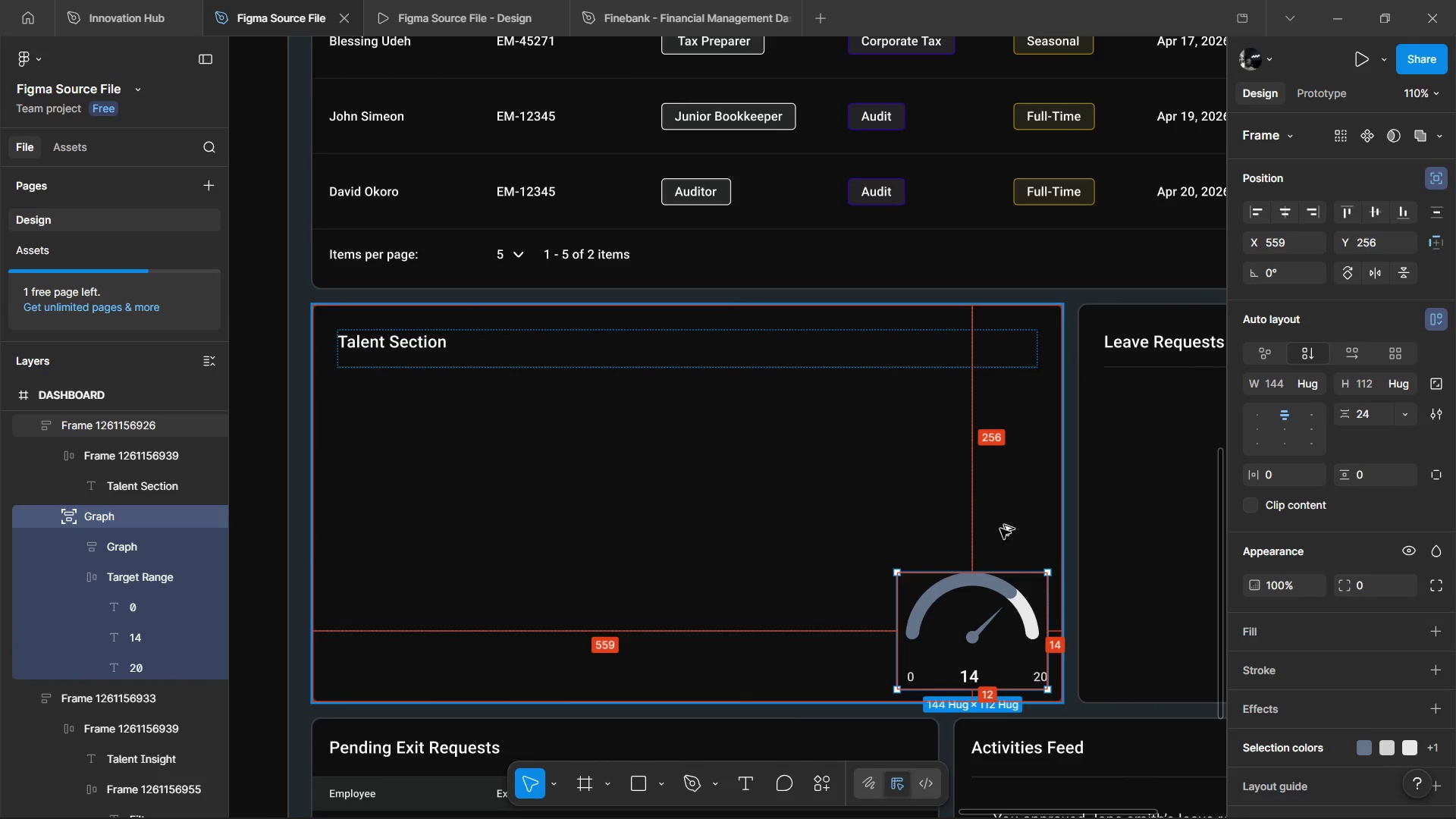 
key(Alt+Shift+ArrowUp)
 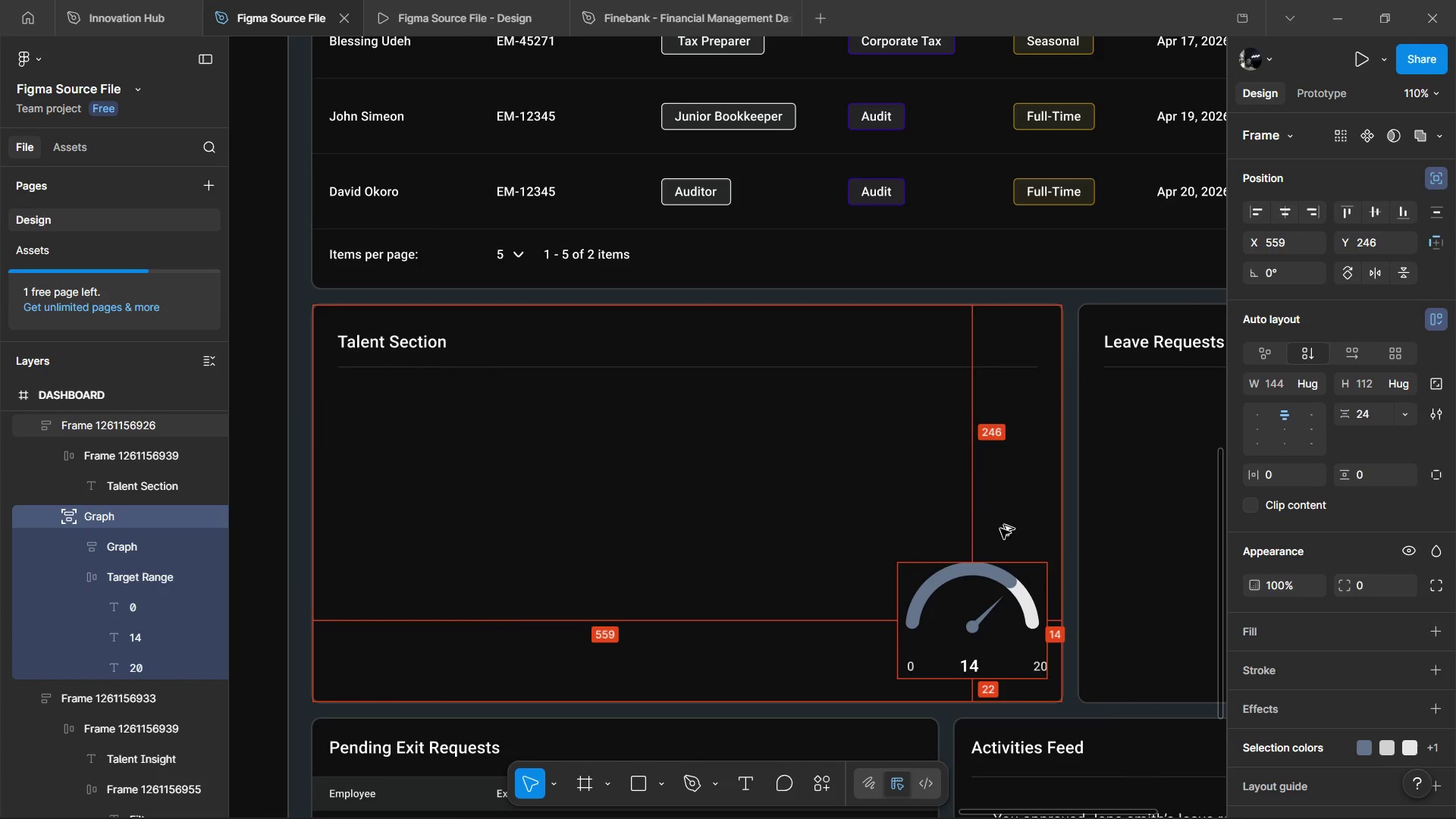 
key(Alt+ArrowDown)
 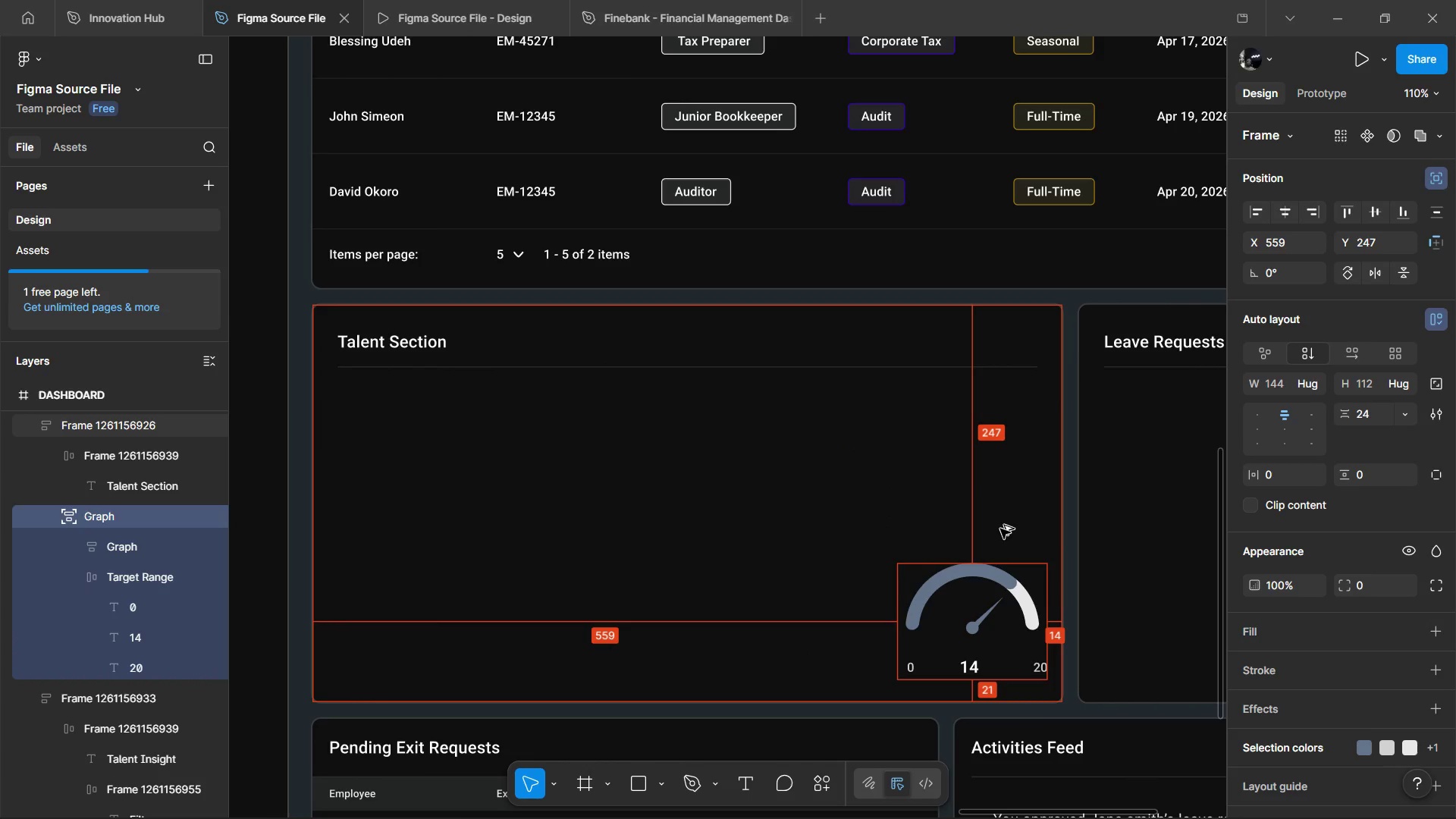 
key(Alt+ArrowDown)
 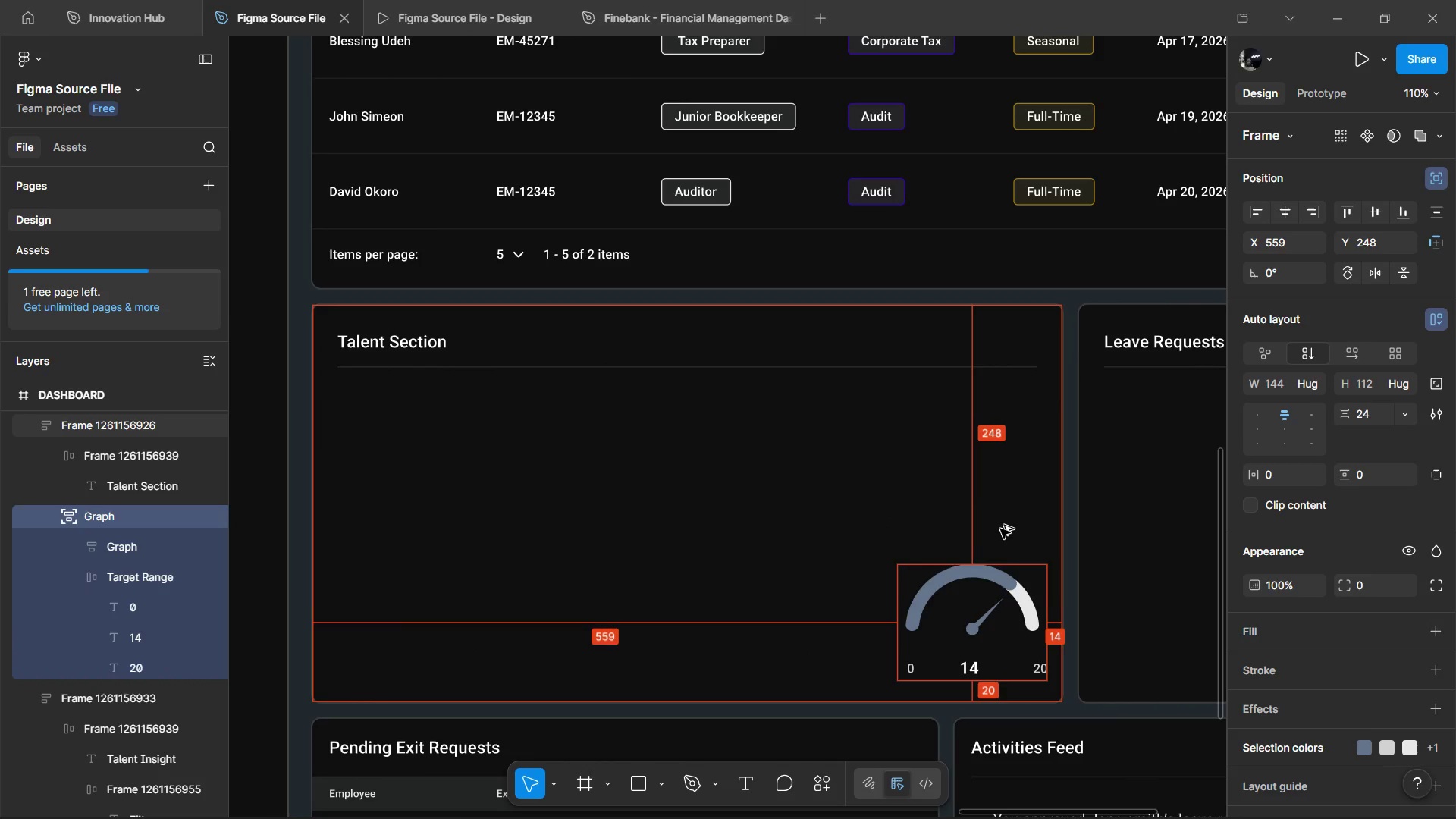 
key(Alt+ArrowDown)
 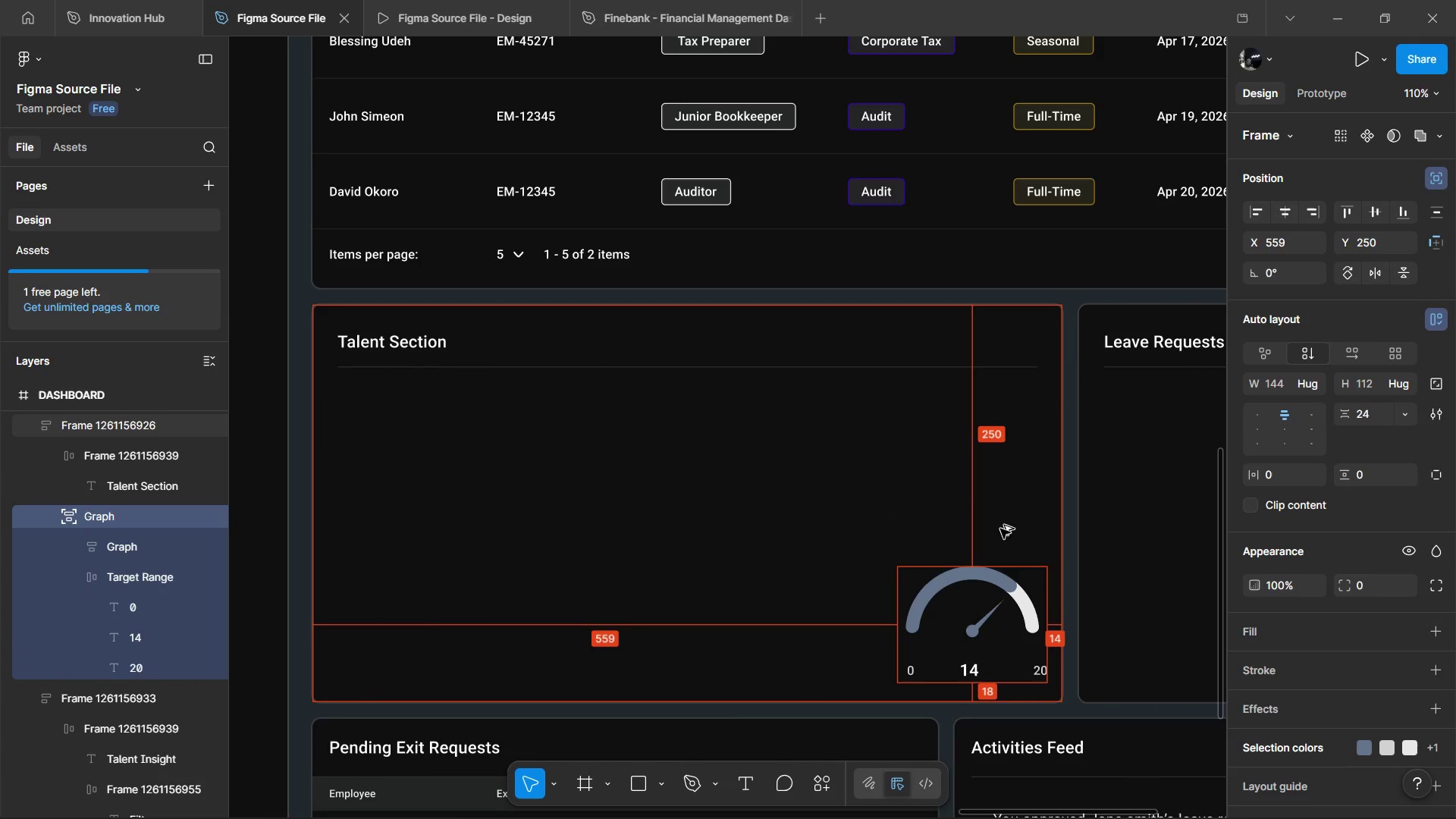 
key(Alt+ArrowDown)
 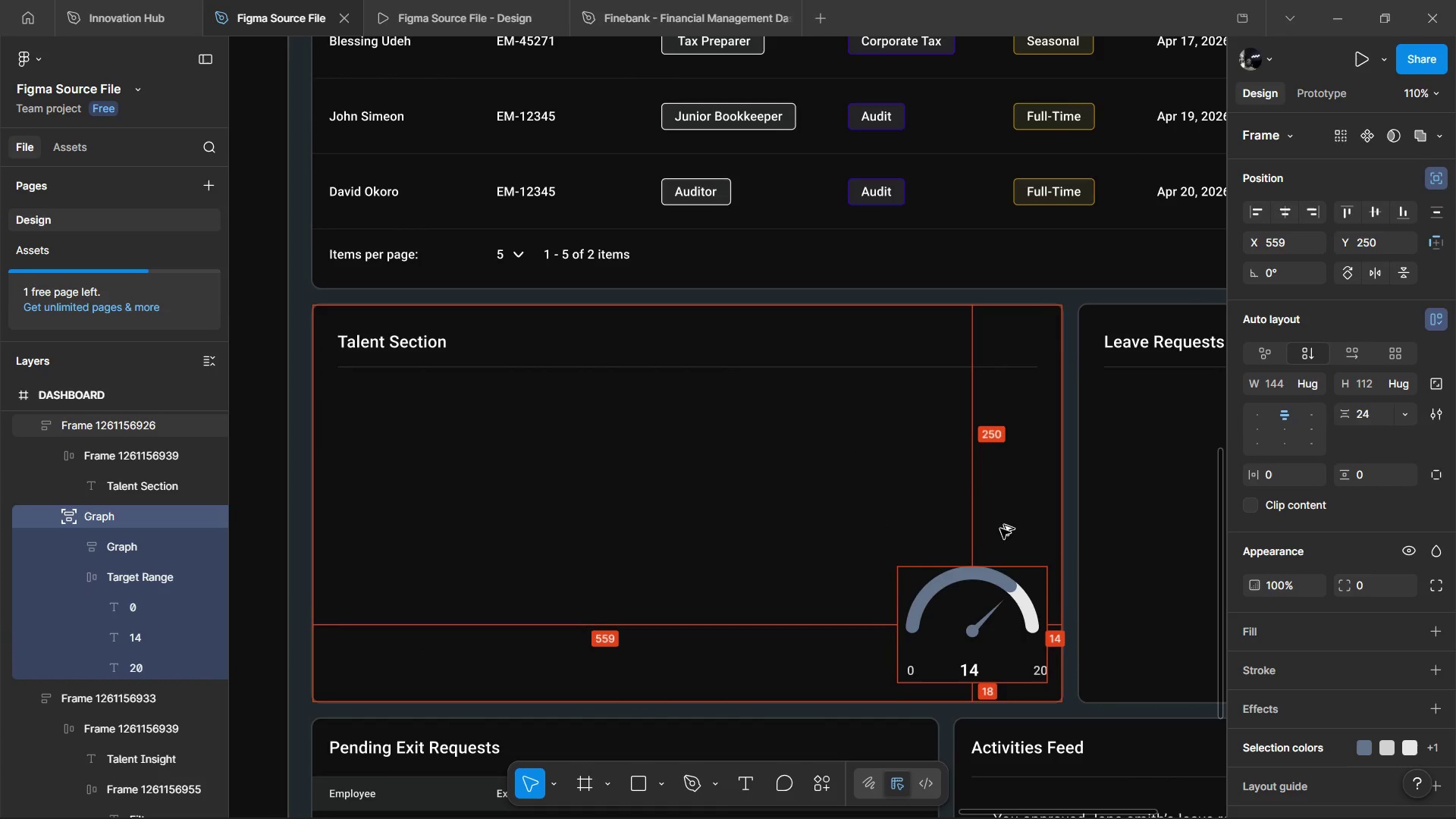 
key(Alt+ArrowDown)
 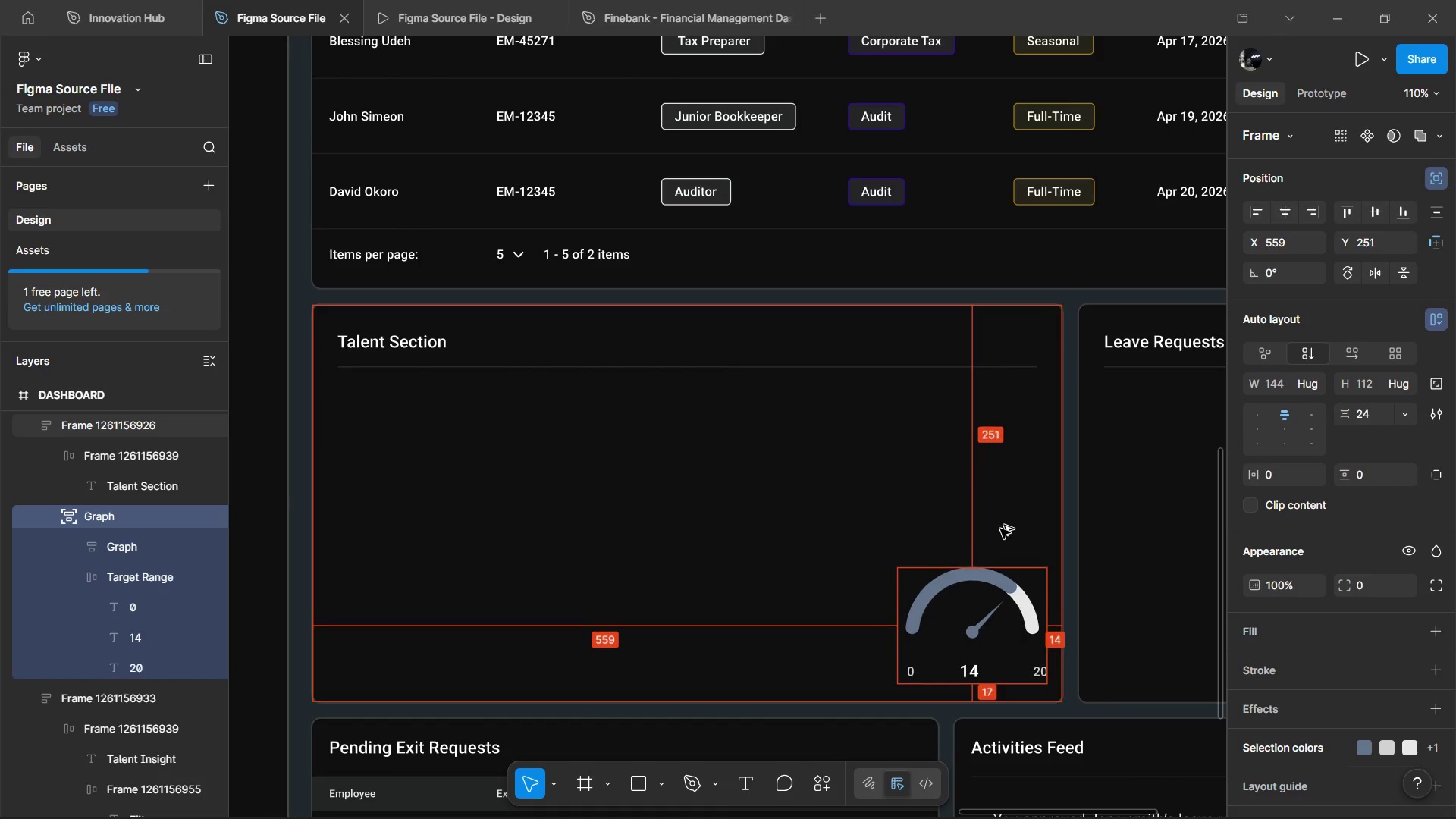 
key(Alt+ArrowDown)
 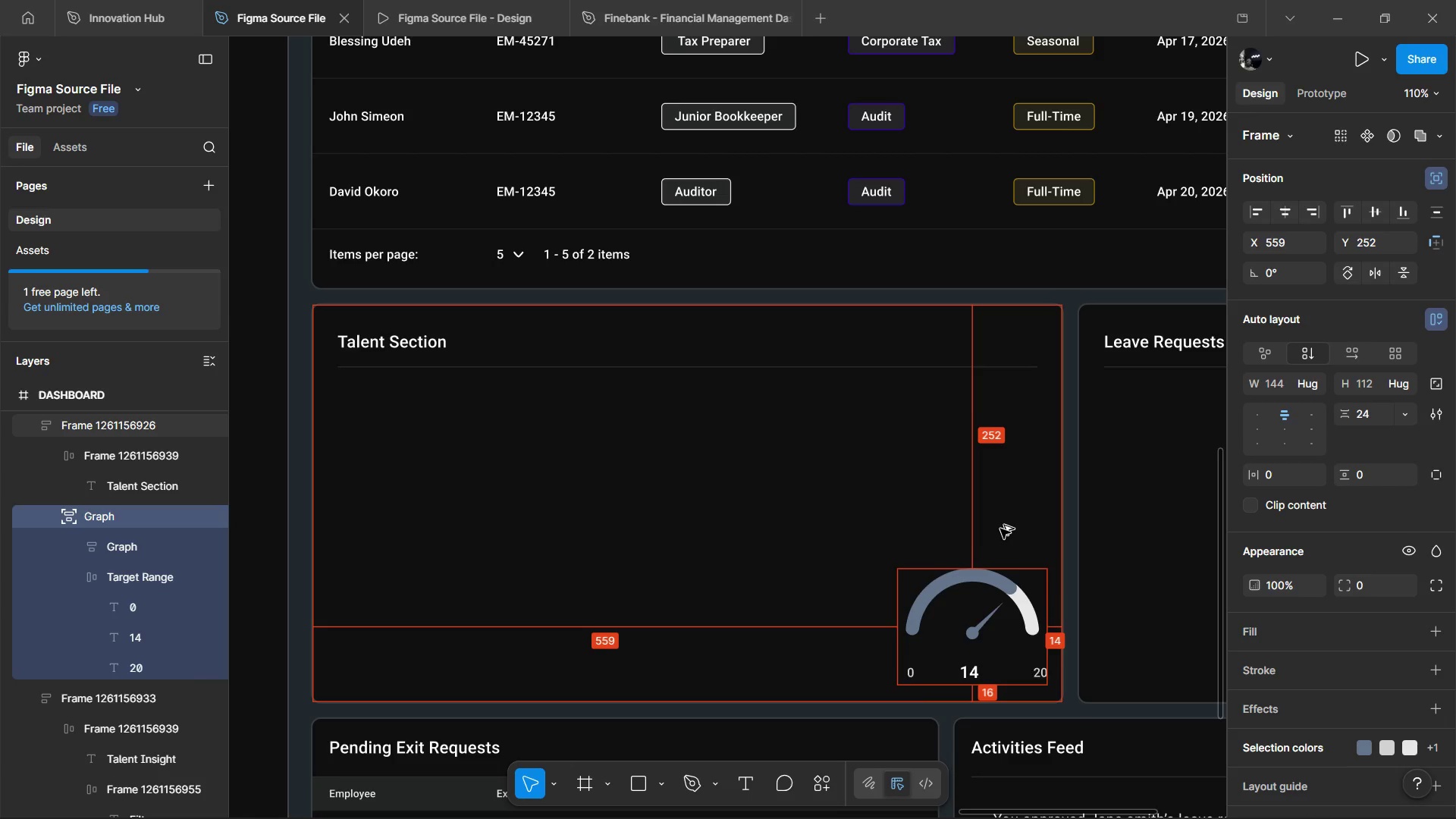 
key(Alt+ArrowDown)
 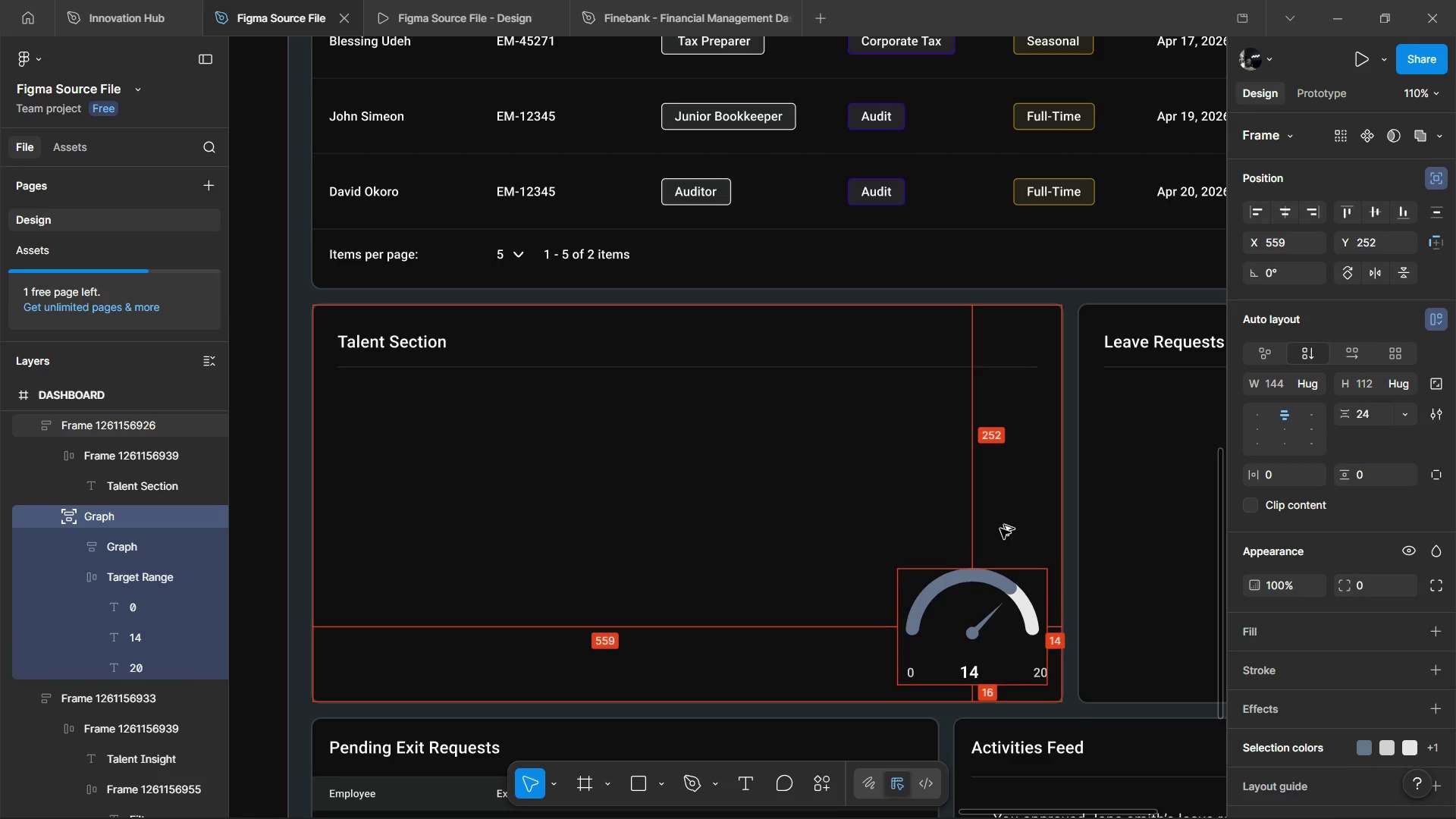 
key(Alt+ArrowUp)
 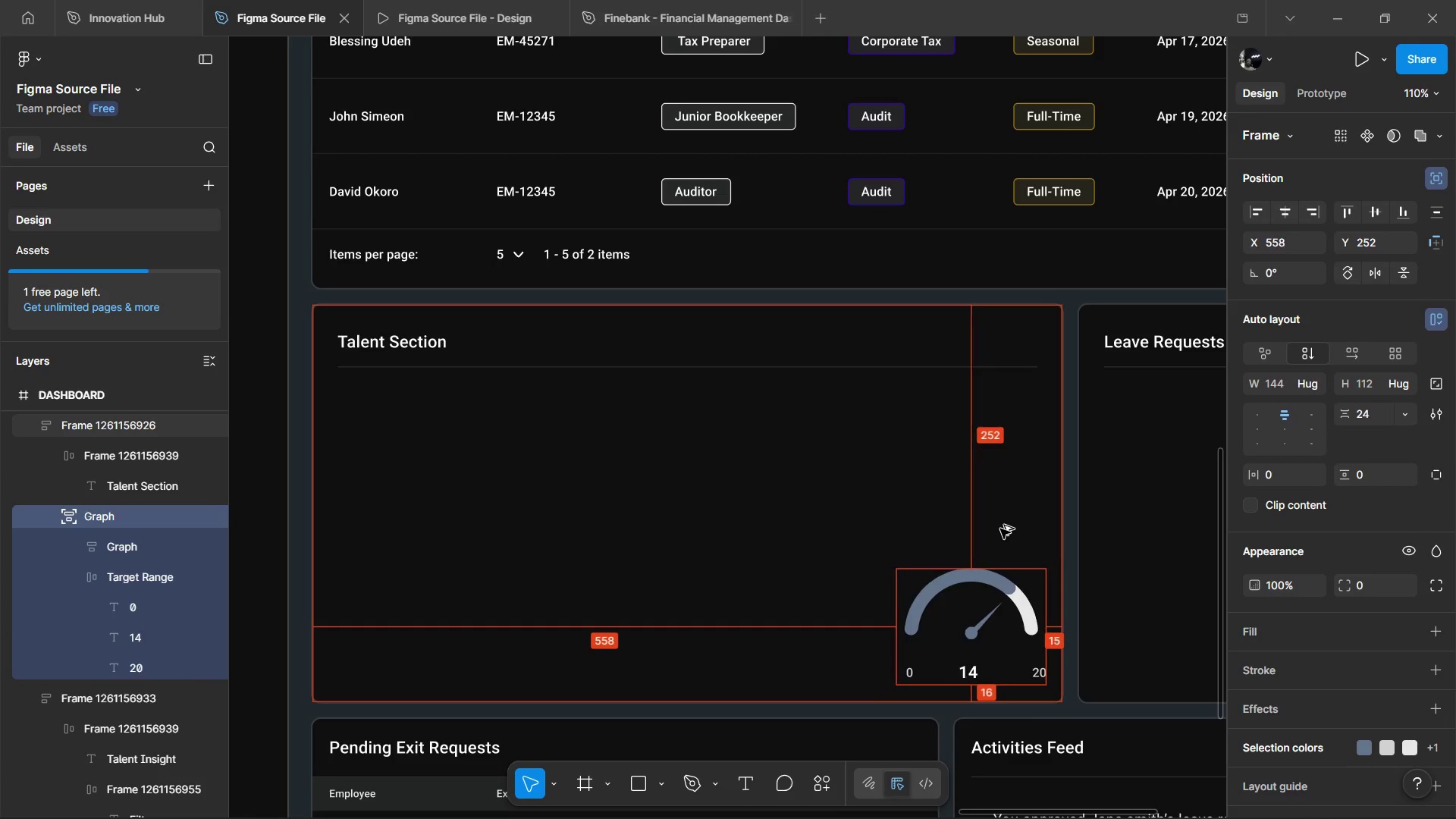 
key(Alt+ArrowLeft)
 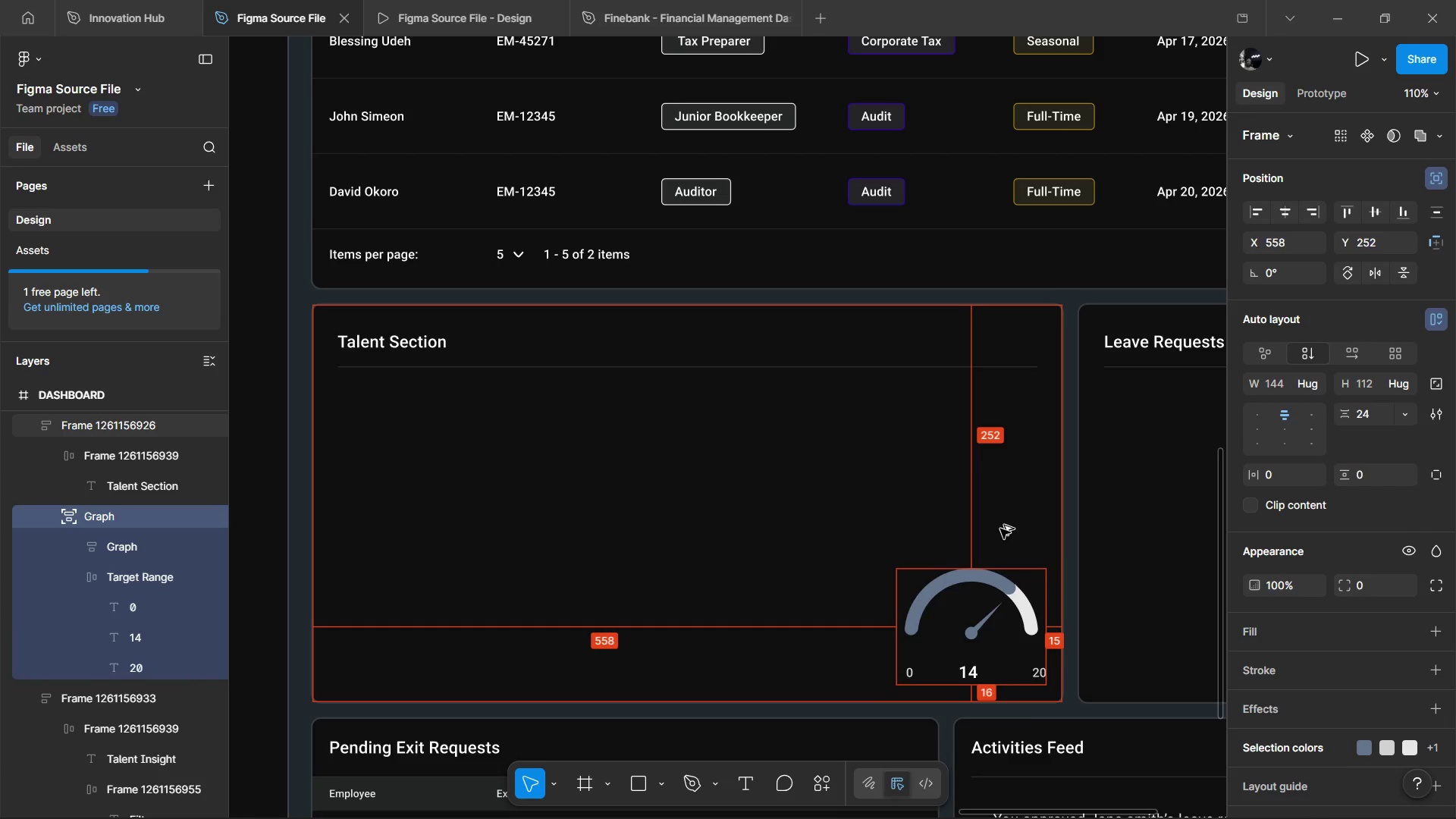 
key(Alt+ArrowLeft)
 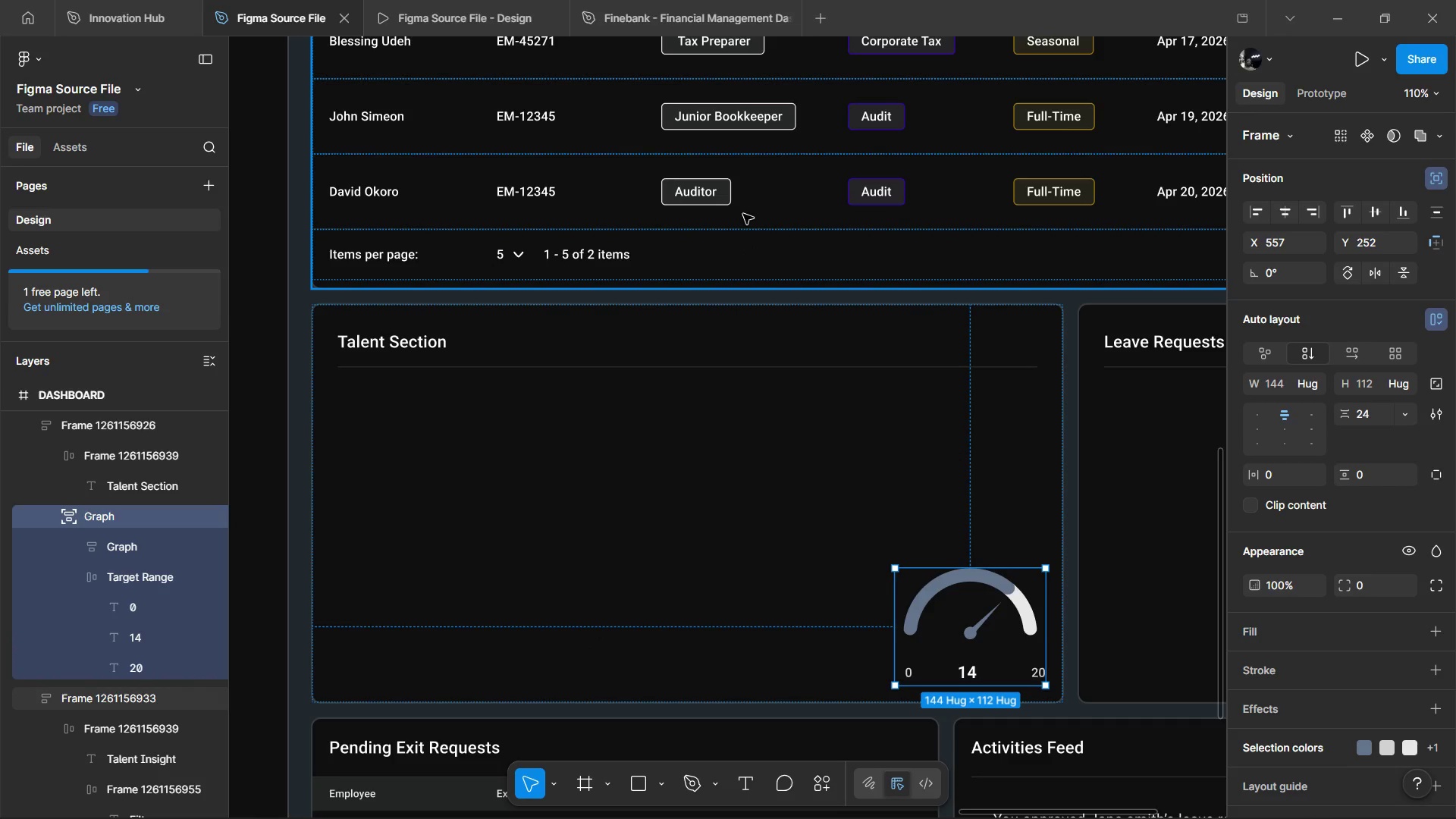 
left_click([715, 0])
 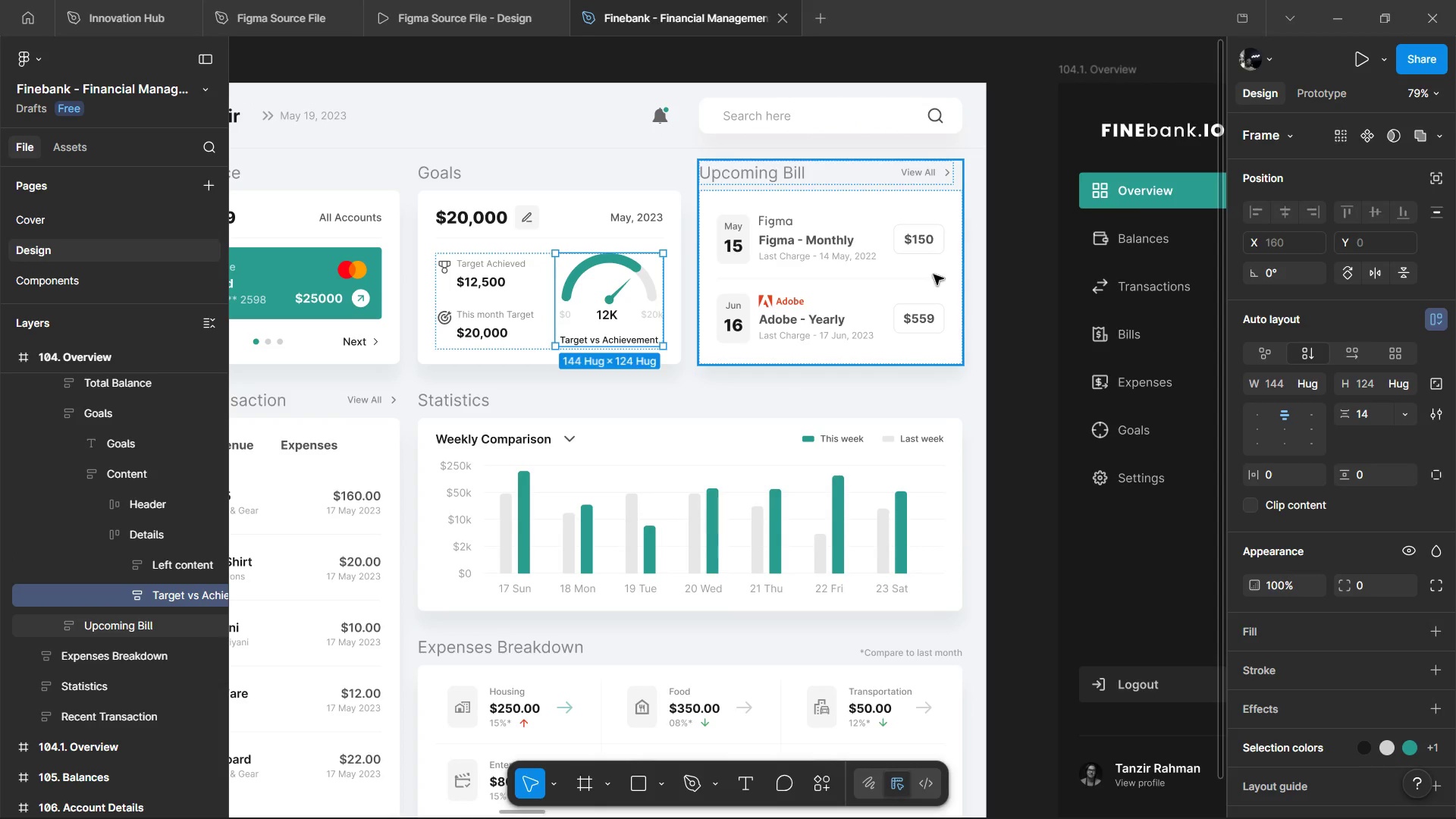 
hold_key(key=ControlLeft, duration=1.52)
scroll: coordinate [654, 353], scroll_direction: down, amount: 2.0
 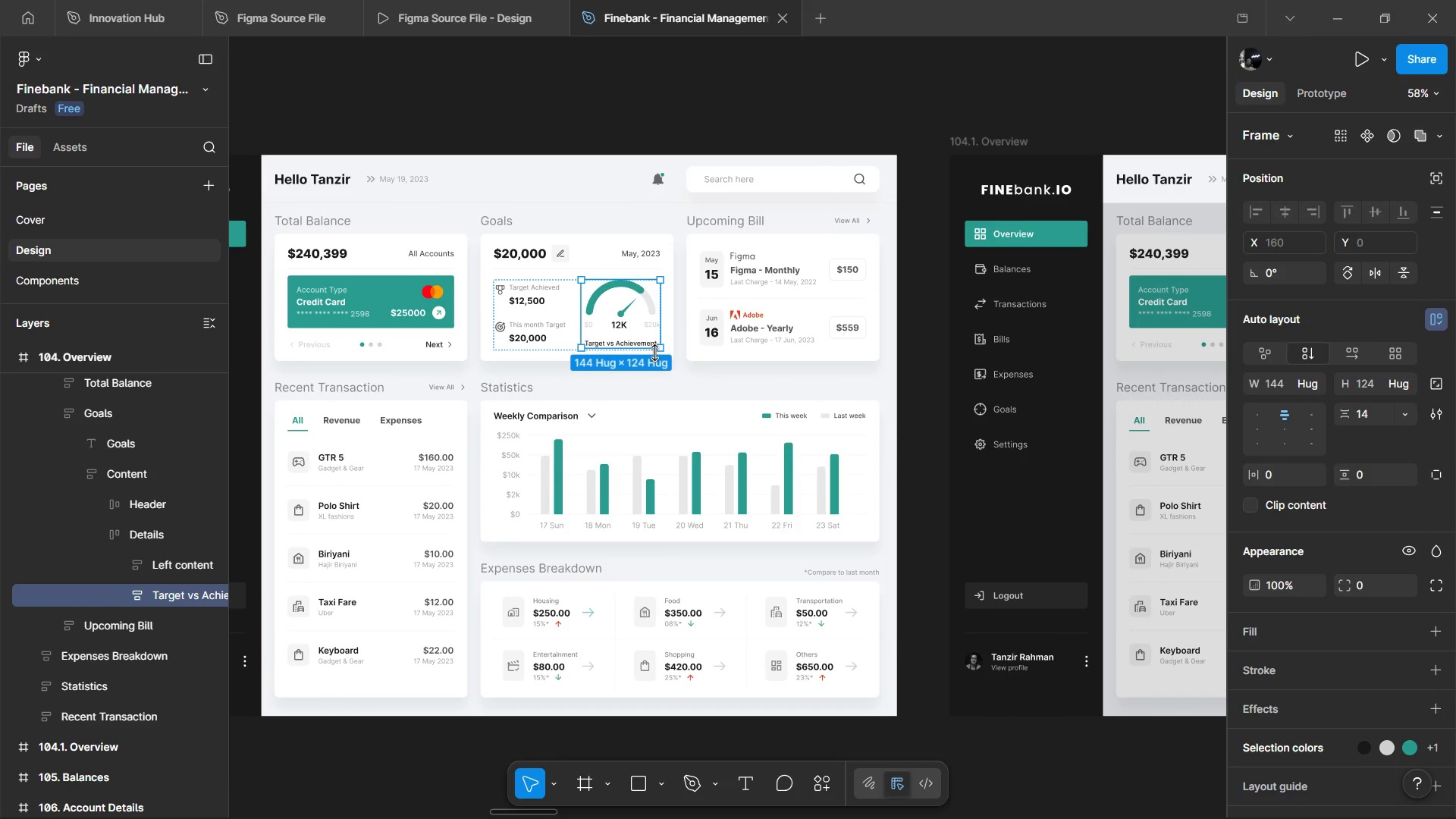 
key(Alt+Control+ControlLeft)
 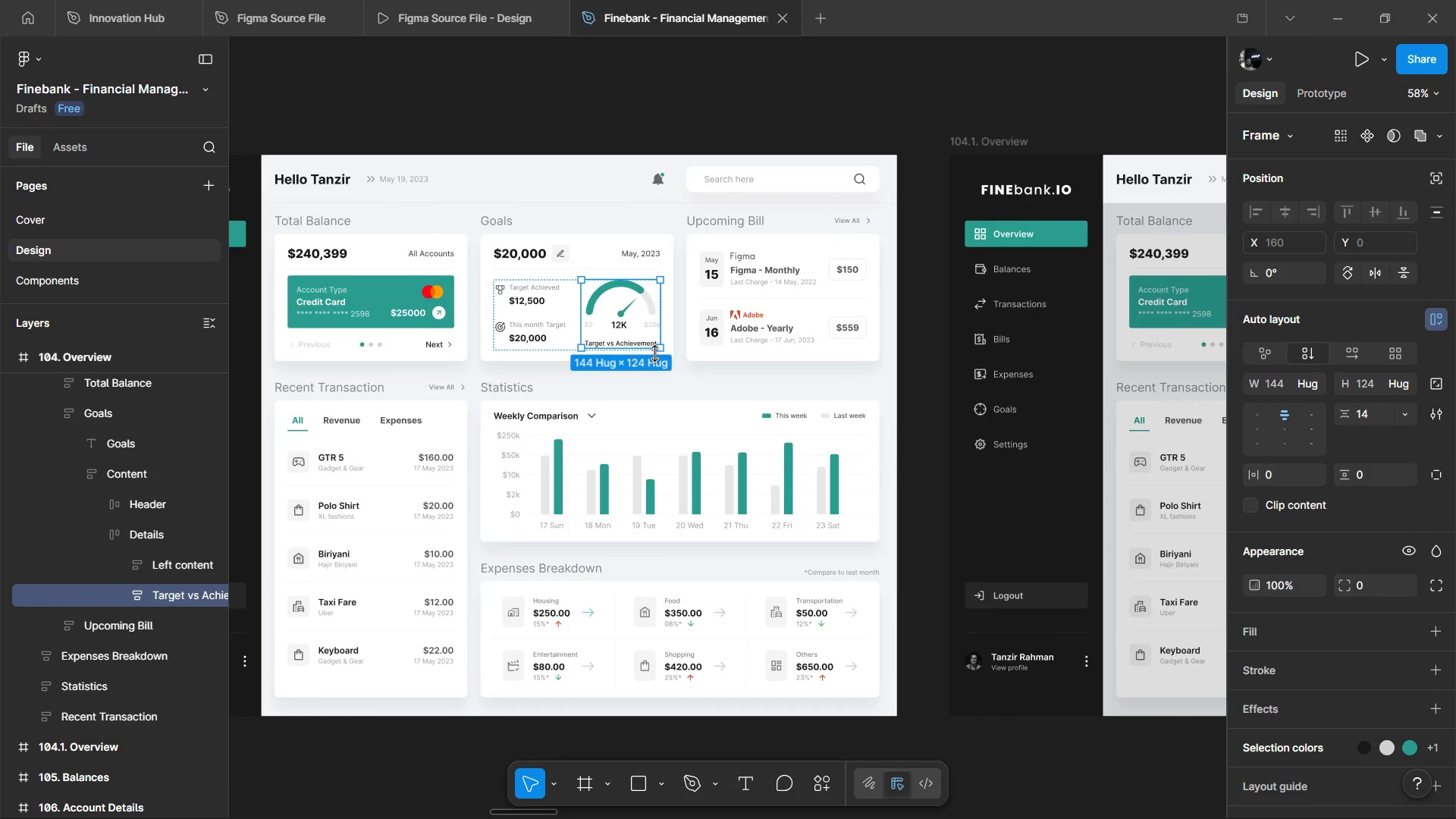 
key(Alt+Control+ControlLeft)
 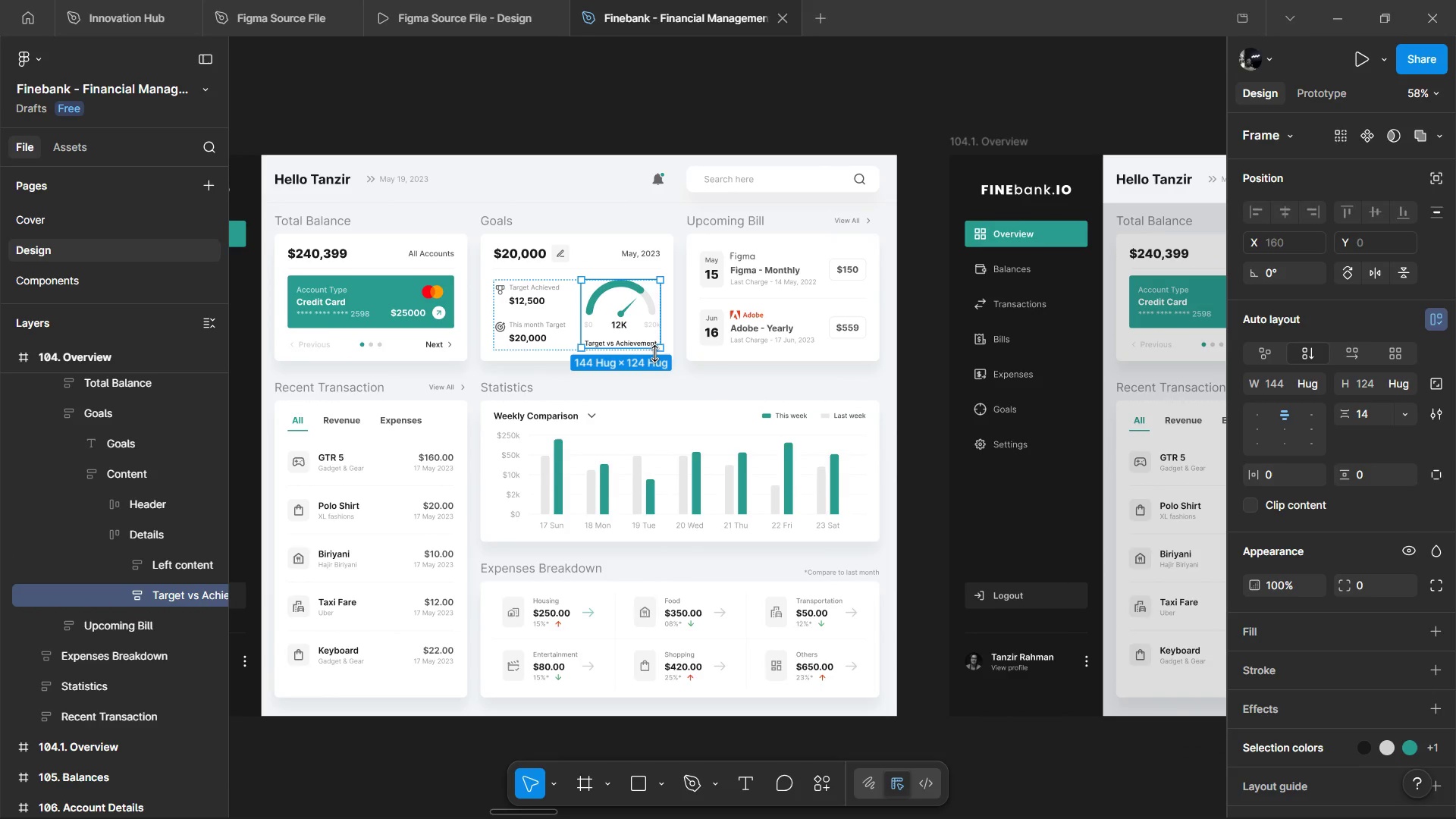 
key(Alt+Control+ControlLeft)
 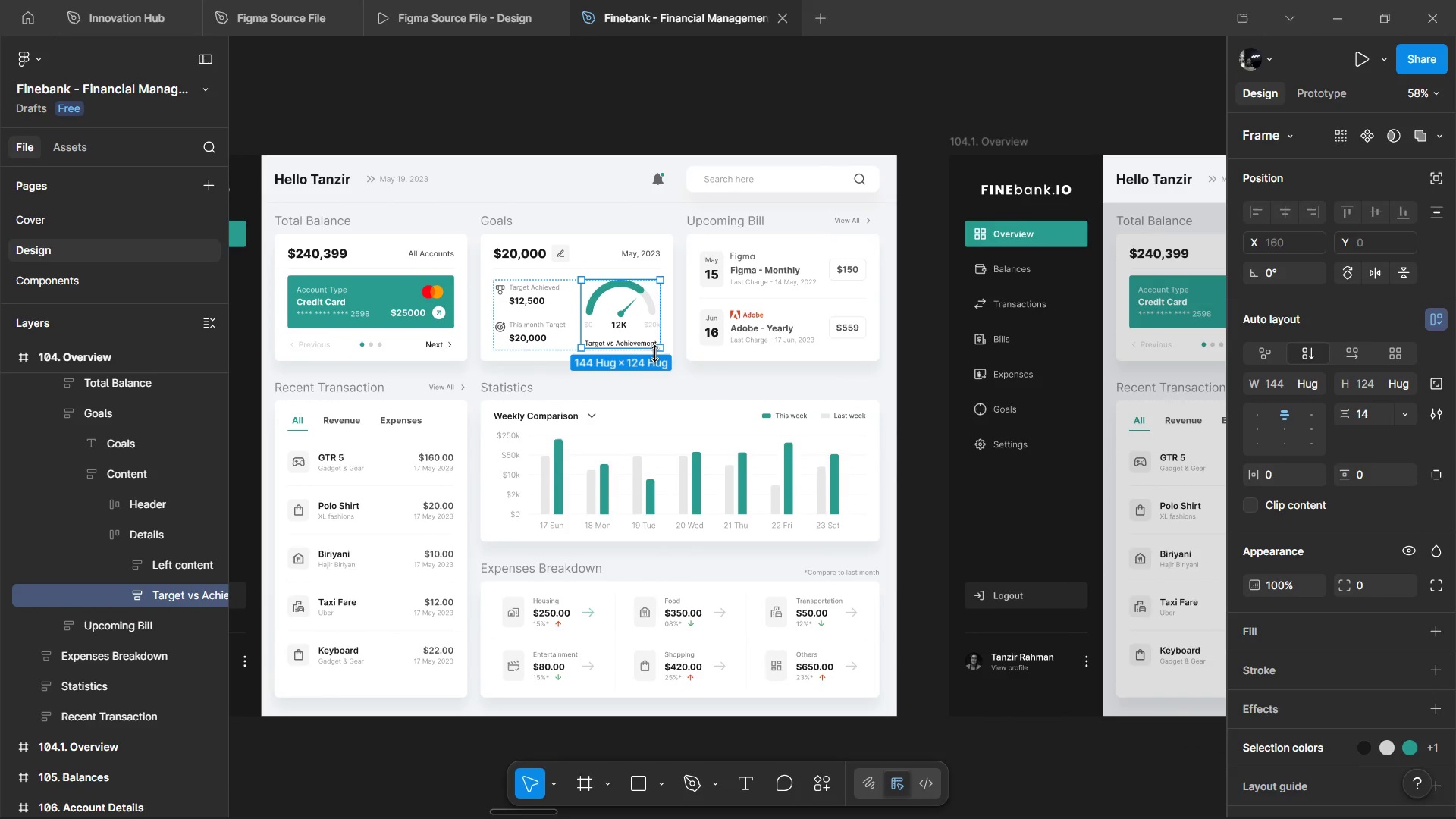 
key(Alt+Control+ControlLeft)
 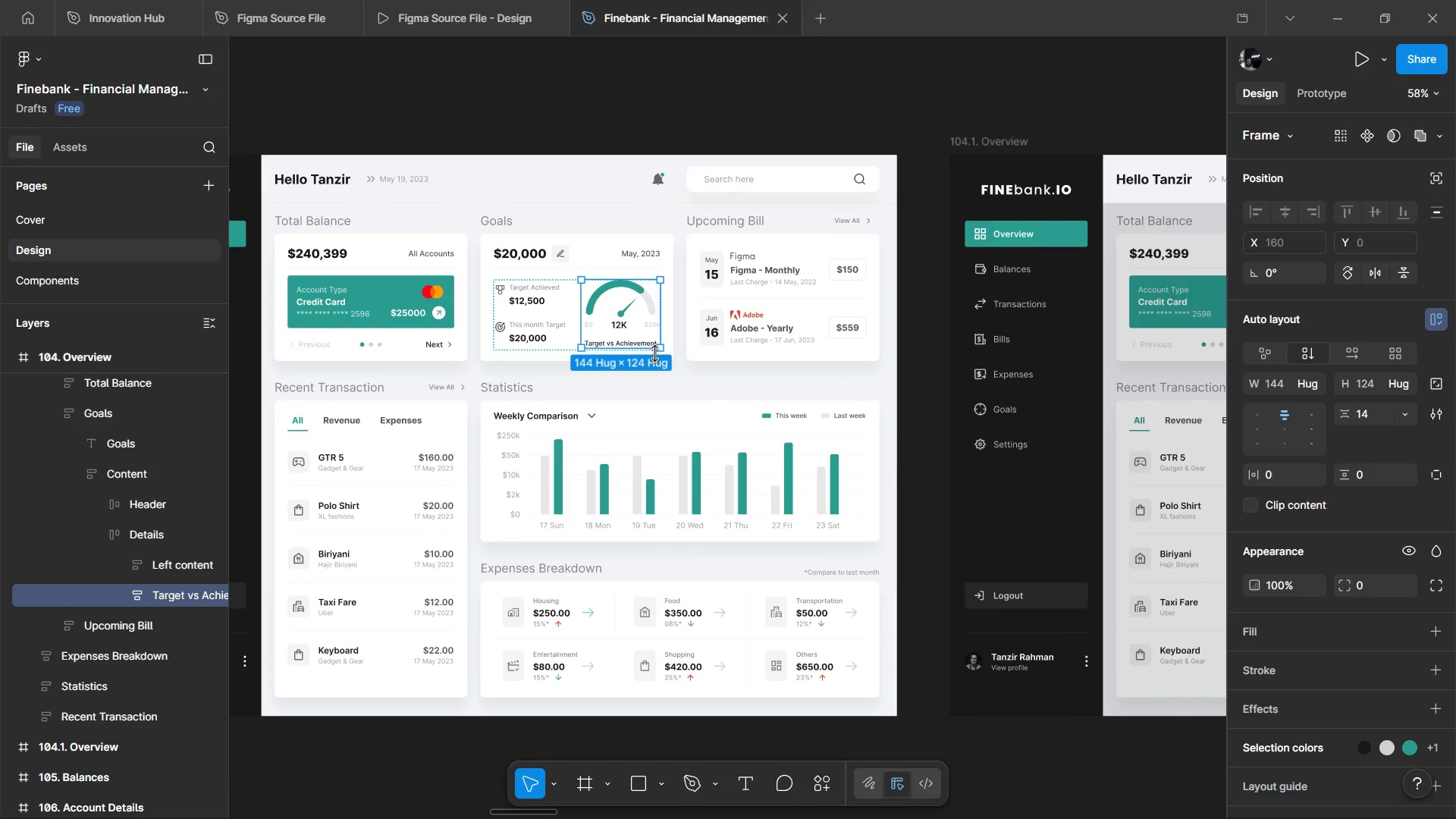 
key(Alt+Control+ControlLeft)
 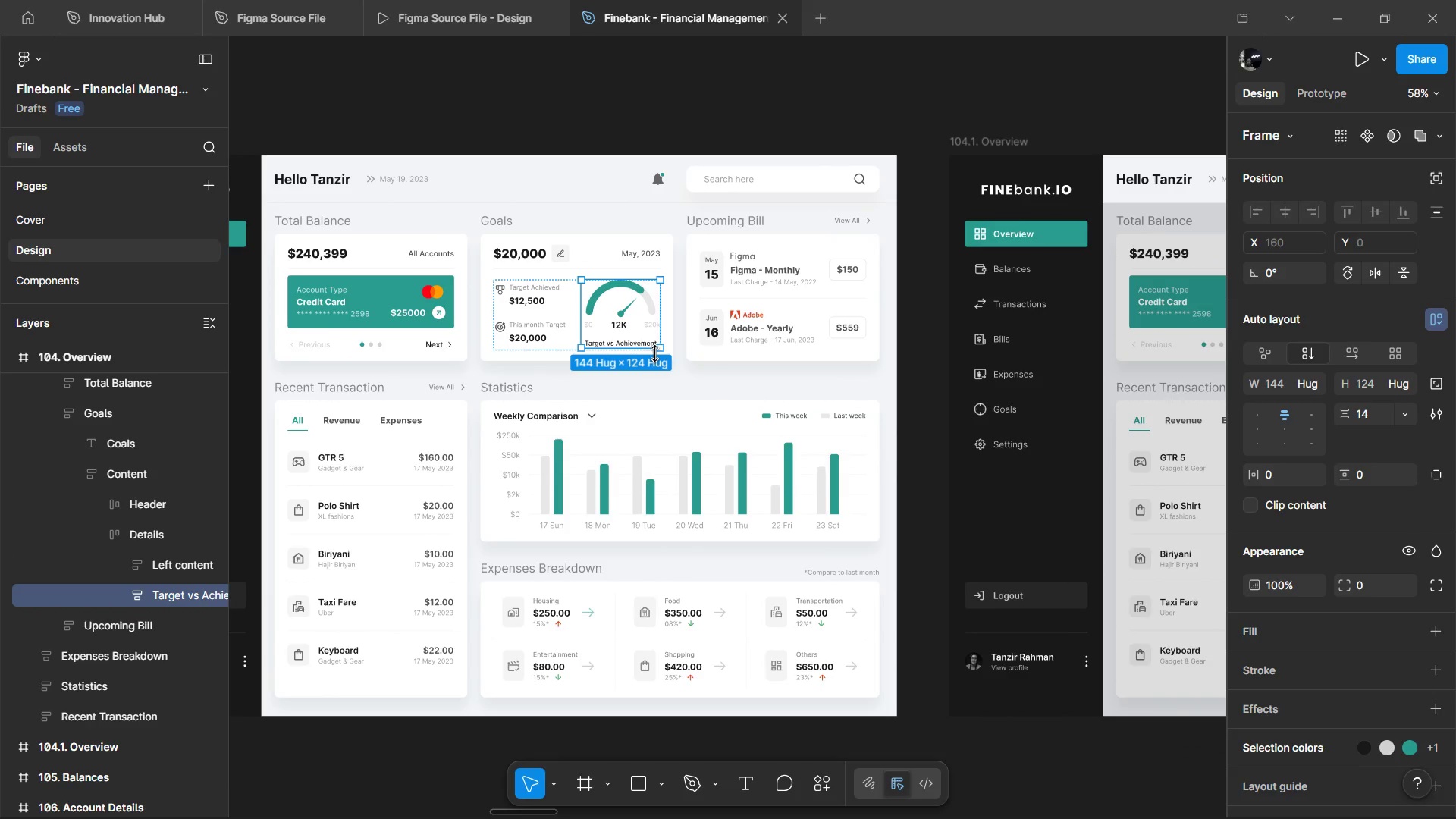 
key(Alt+Control+ControlLeft)
 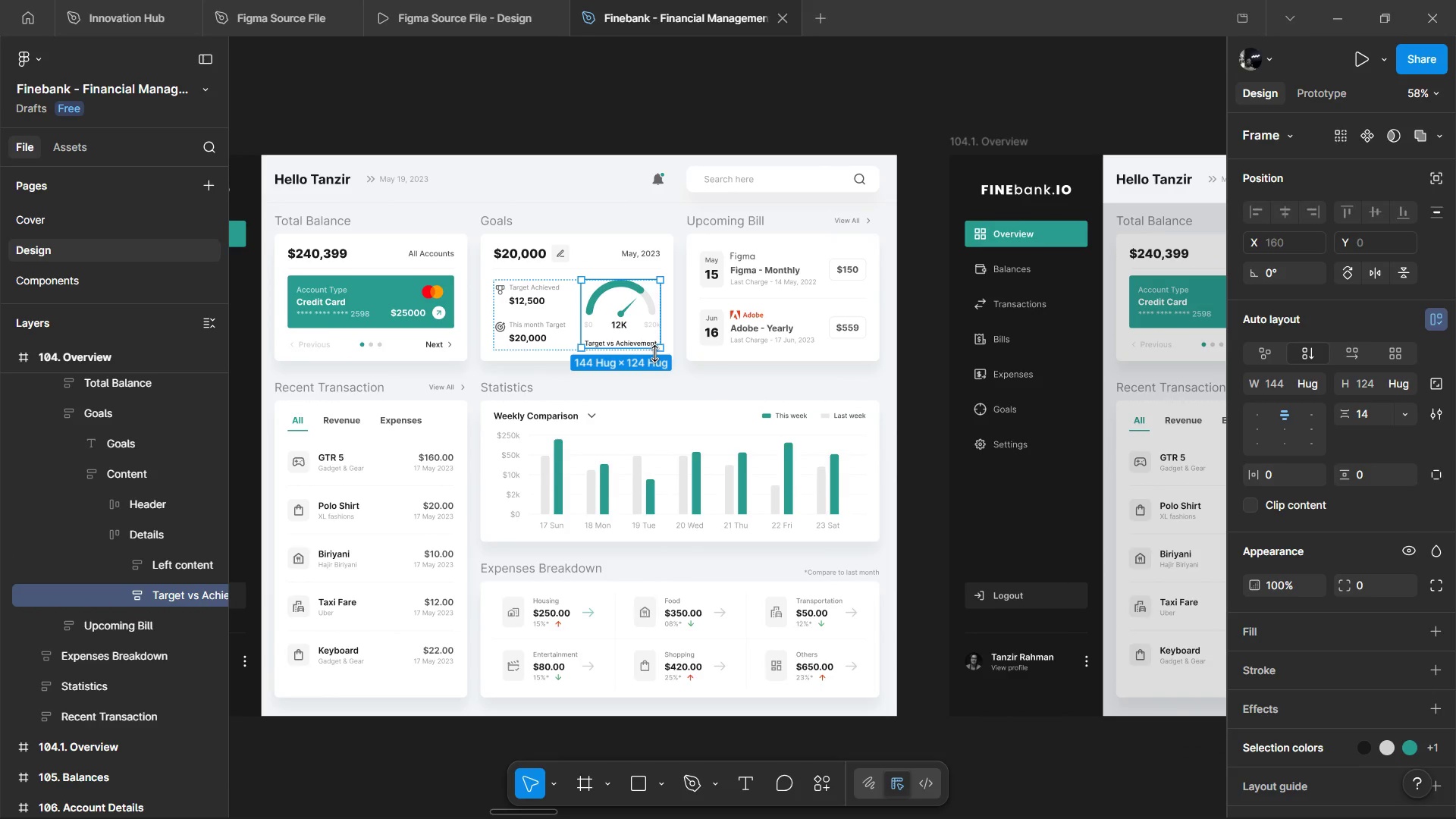 
key(Alt+Control+ControlLeft)
 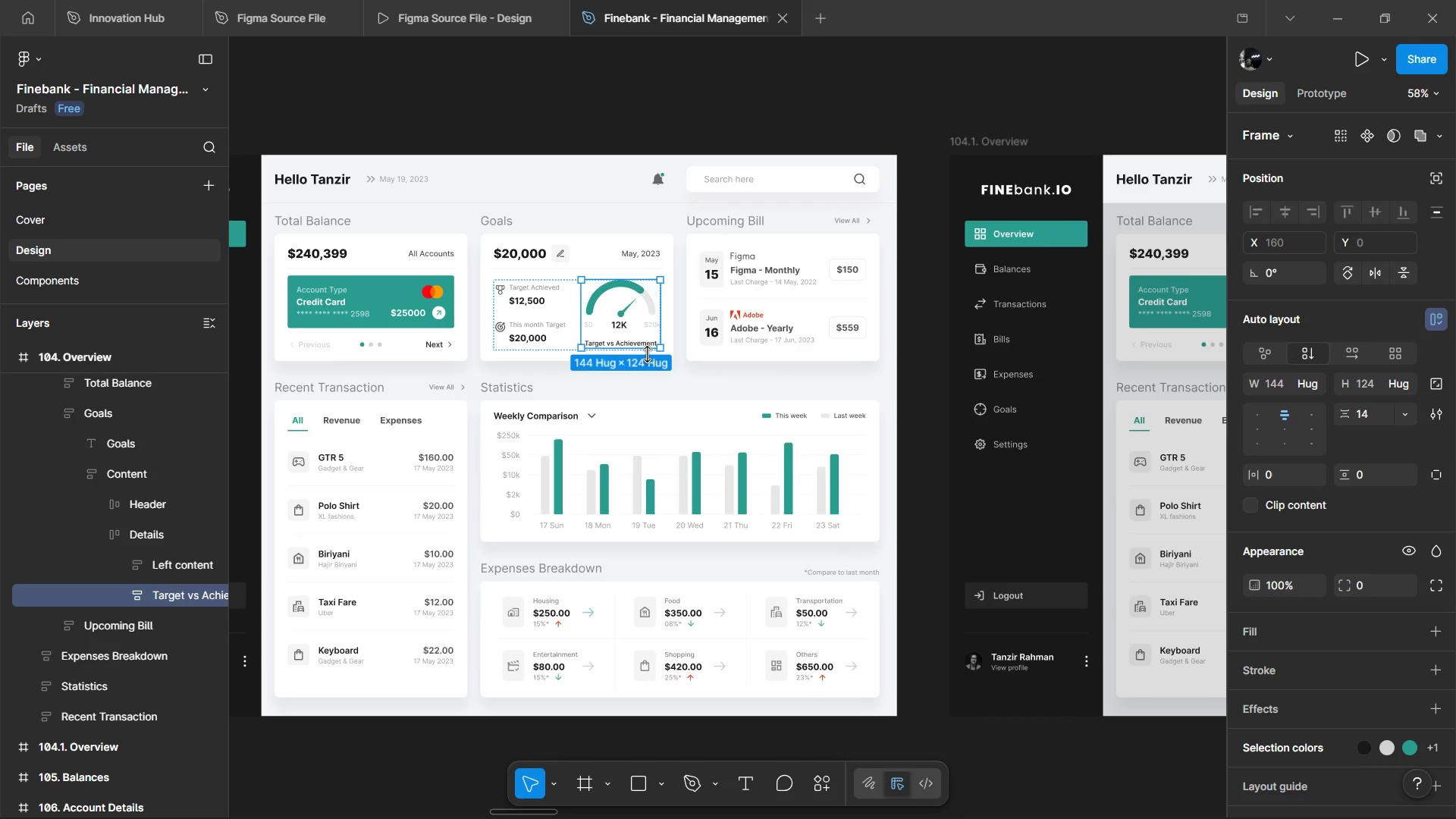 
wait(153.81)
 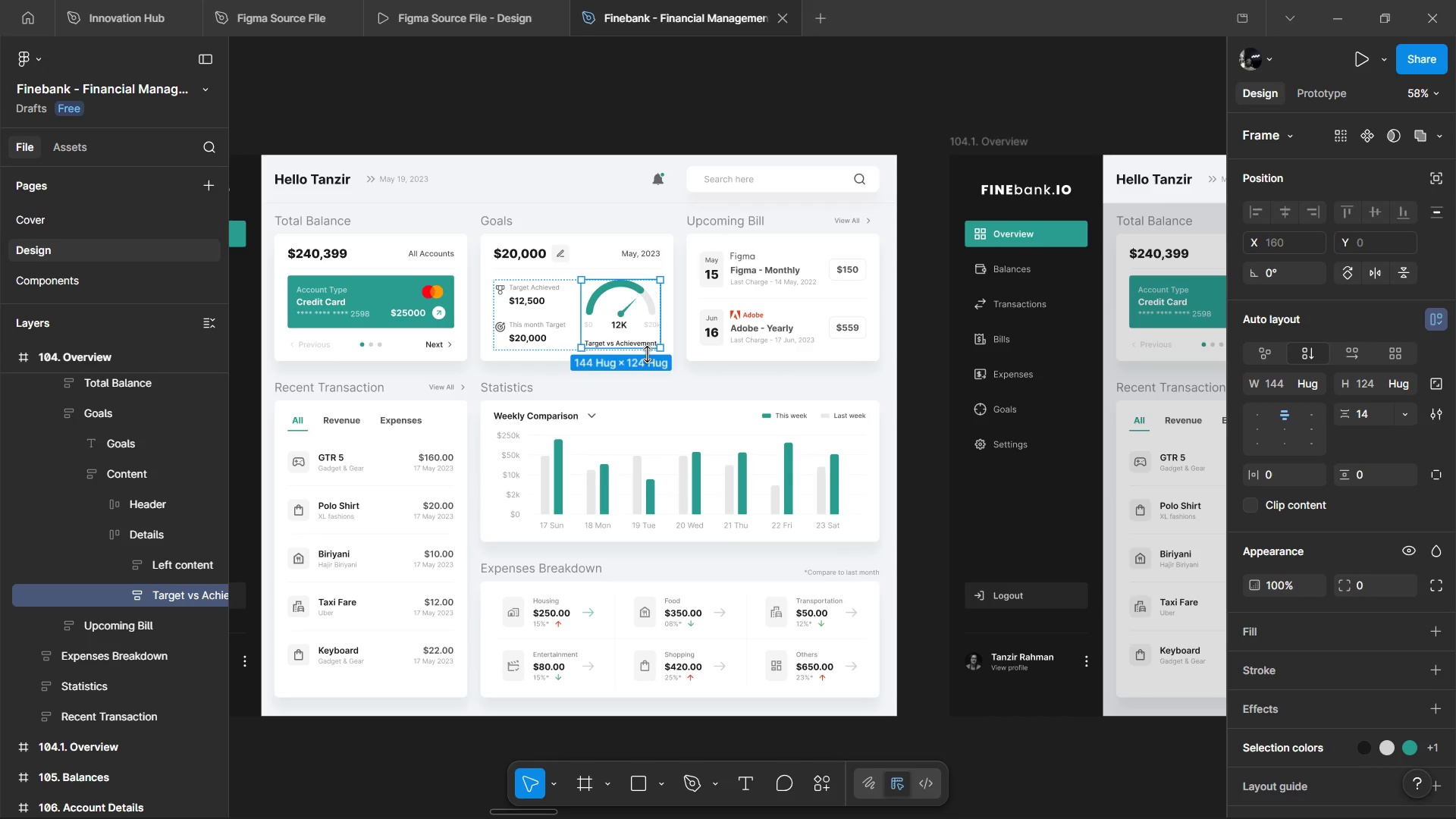 
scroll: coordinate [527, 308], scroll_direction: down, amount: 4.0
 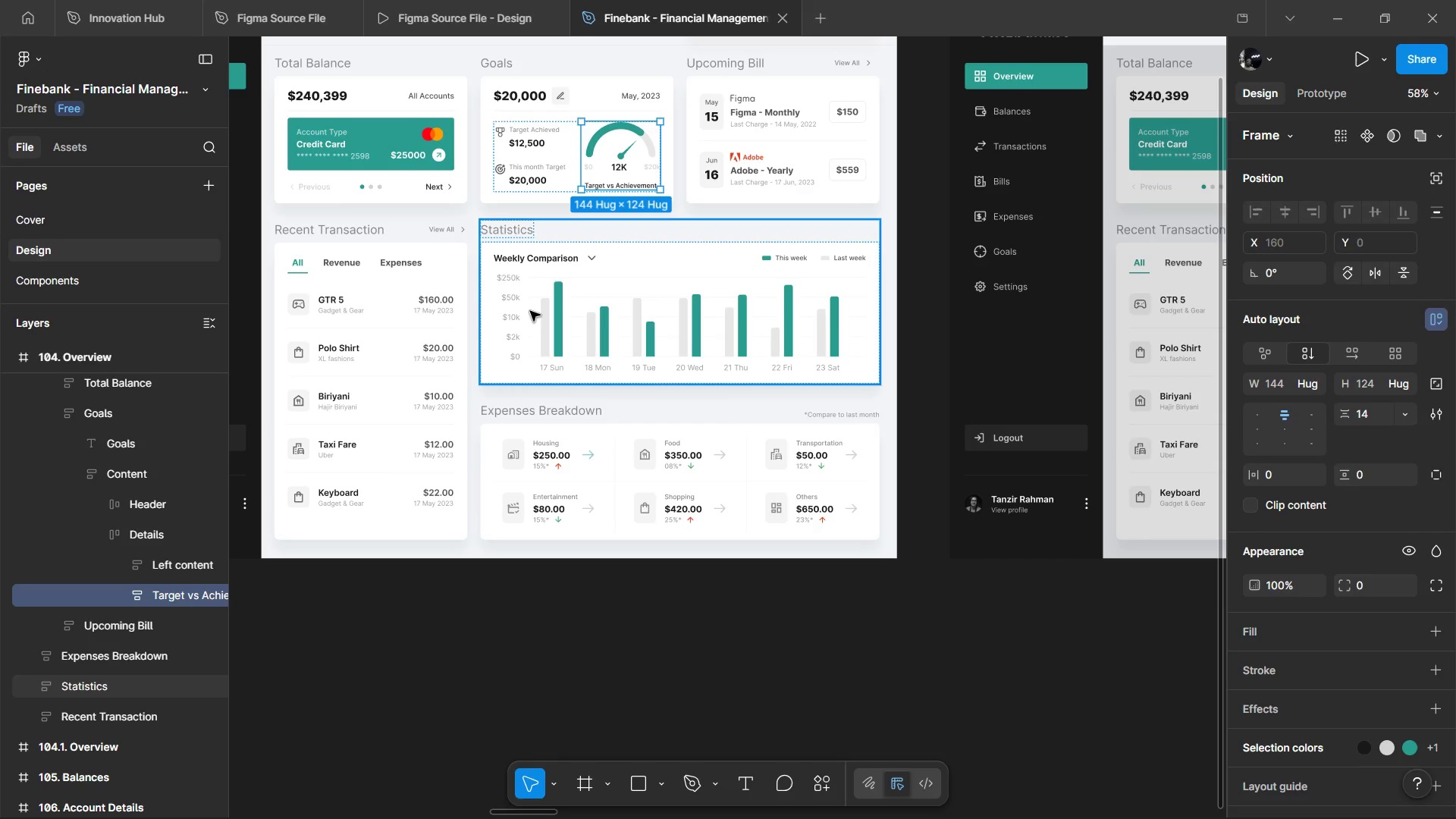 
wait(109.28)
 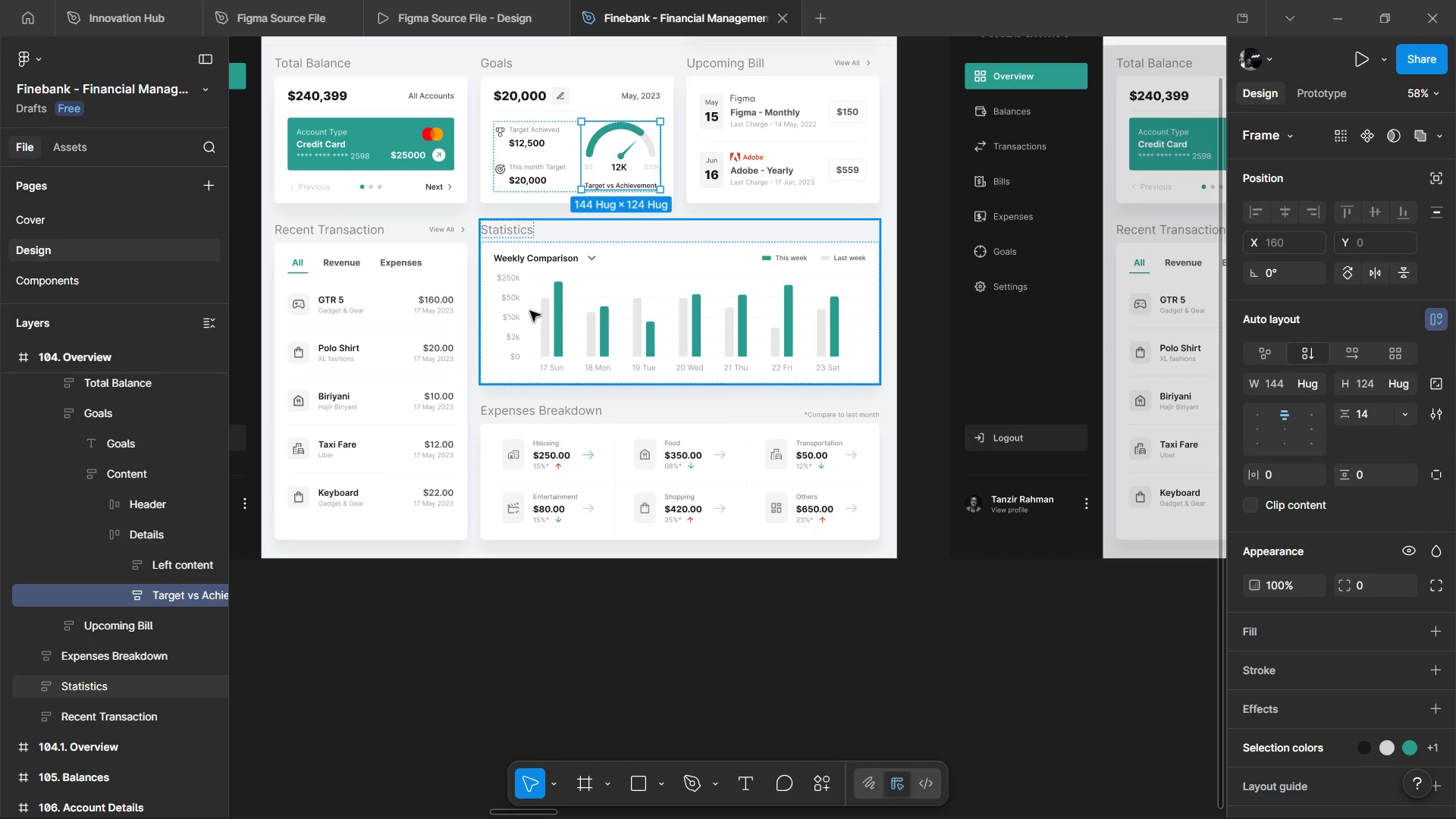 
key(Alt+AltLeft)
 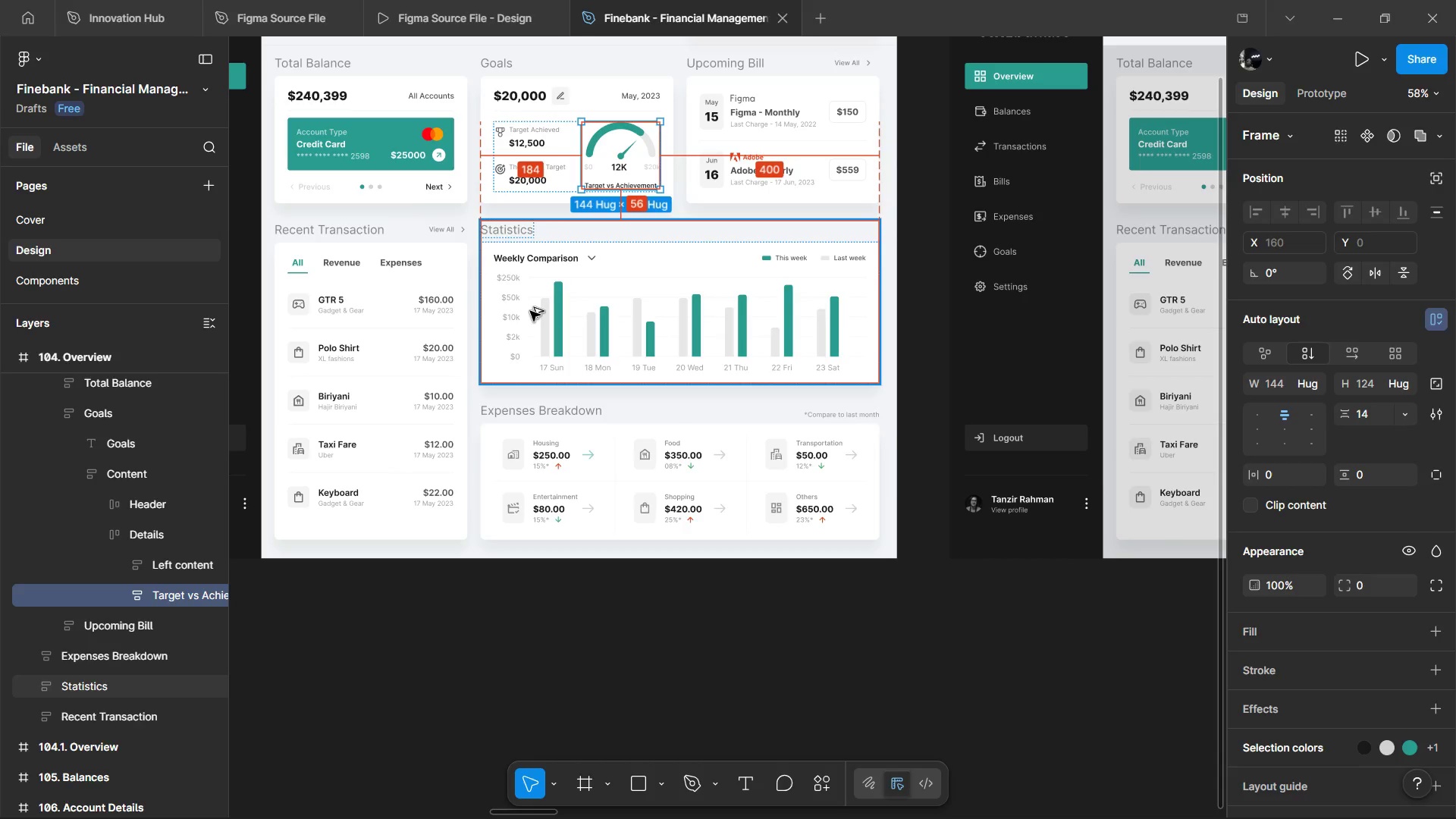 
key(Alt+Tab)